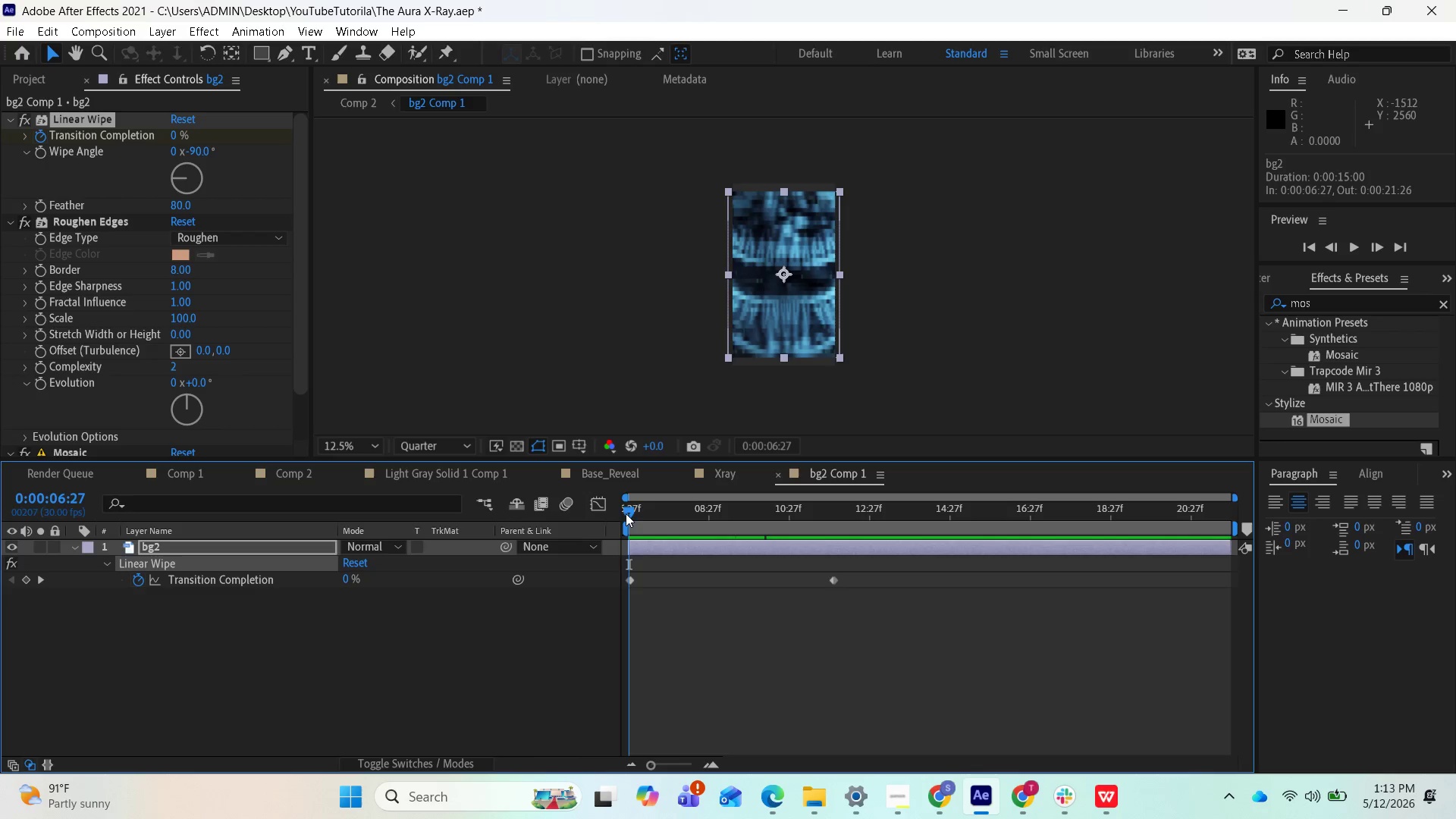 
left_click_drag(start_coordinate=[625, 511], to_coordinate=[828, 538])
 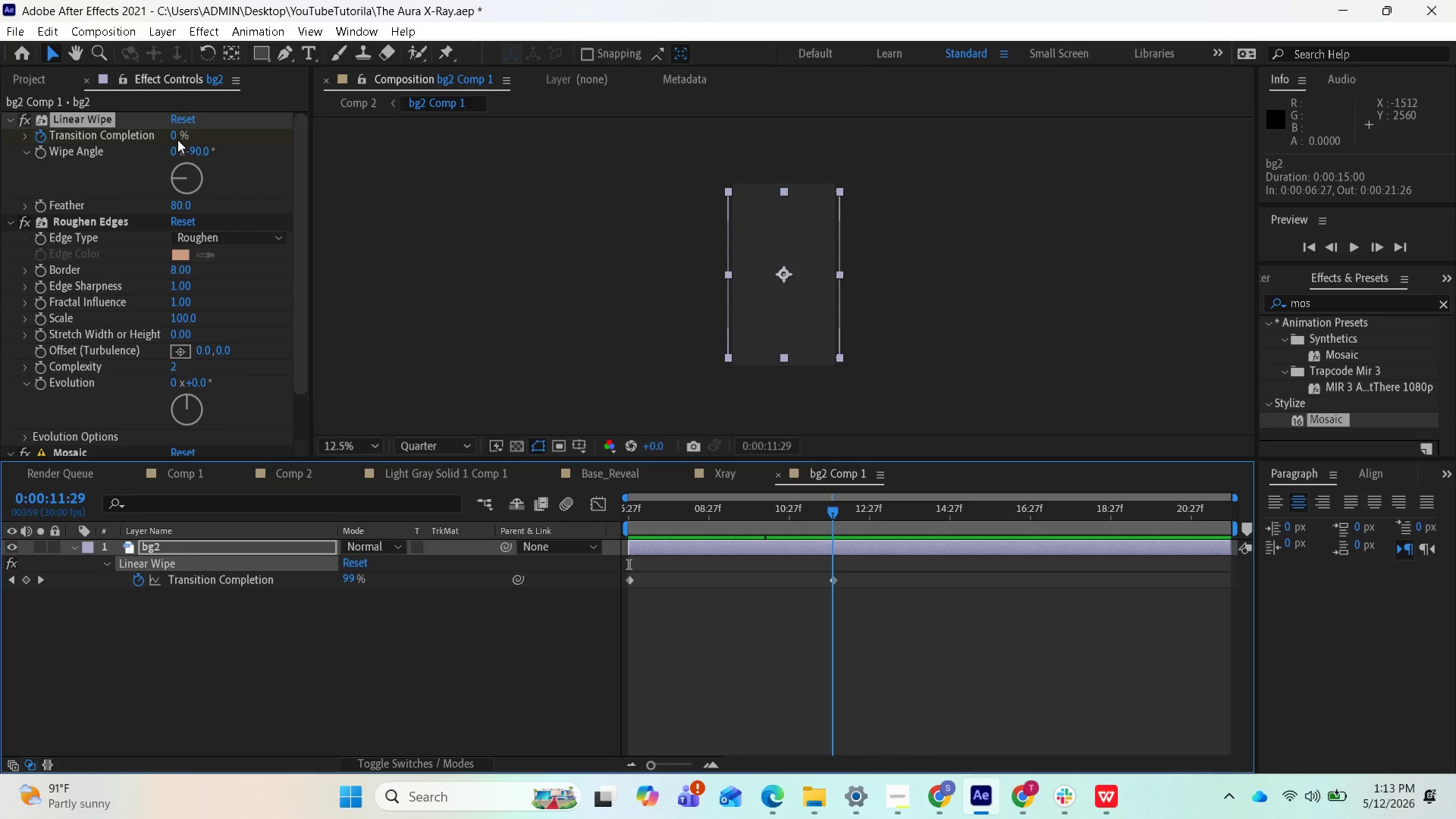 
left_click_drag(start_coordinate=[171, 133], to_coordinate=[250, 143])
 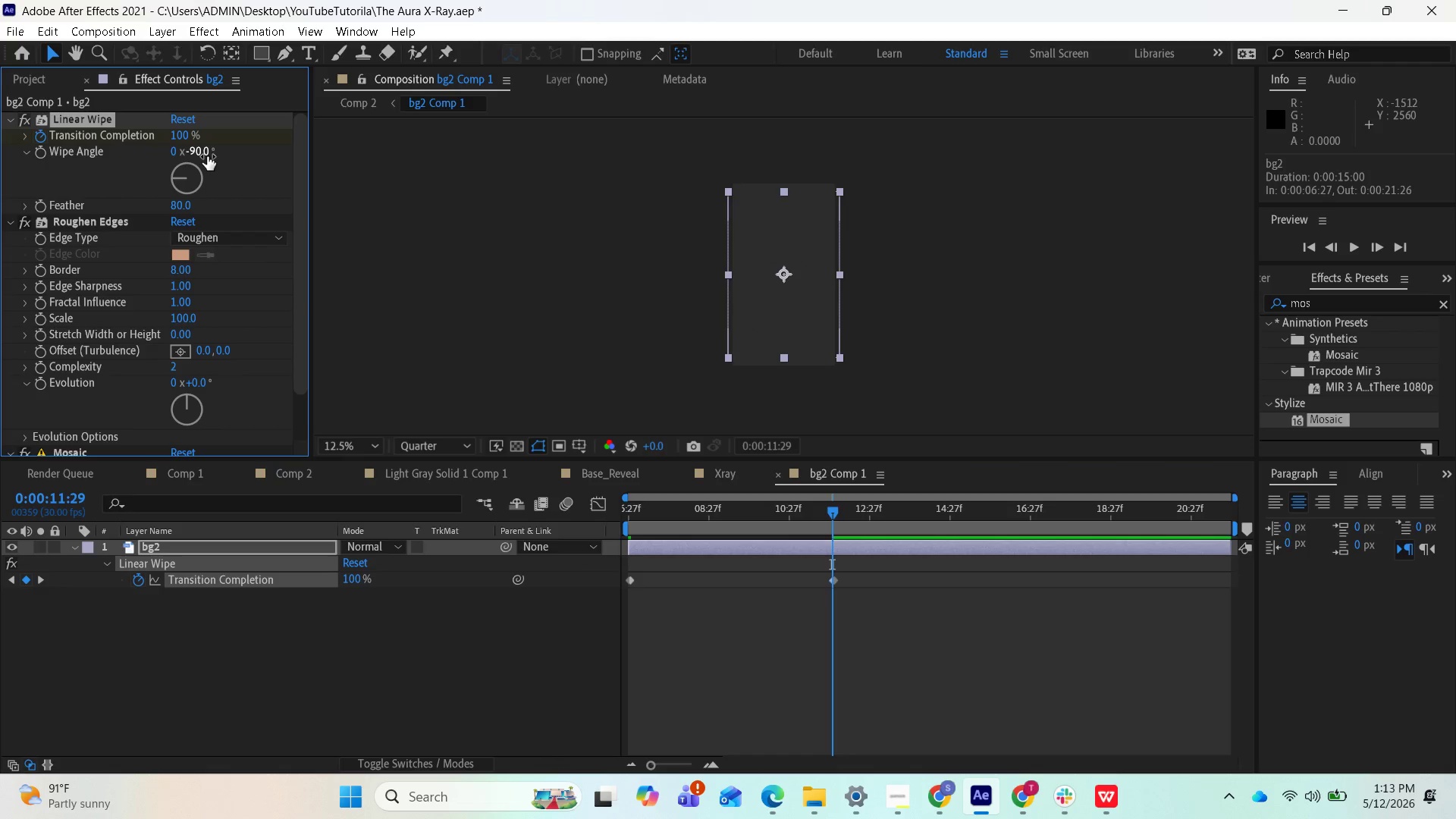 
left_click_drag(start_coordinate=[207, 156], to_coordinate=[295, 162])
 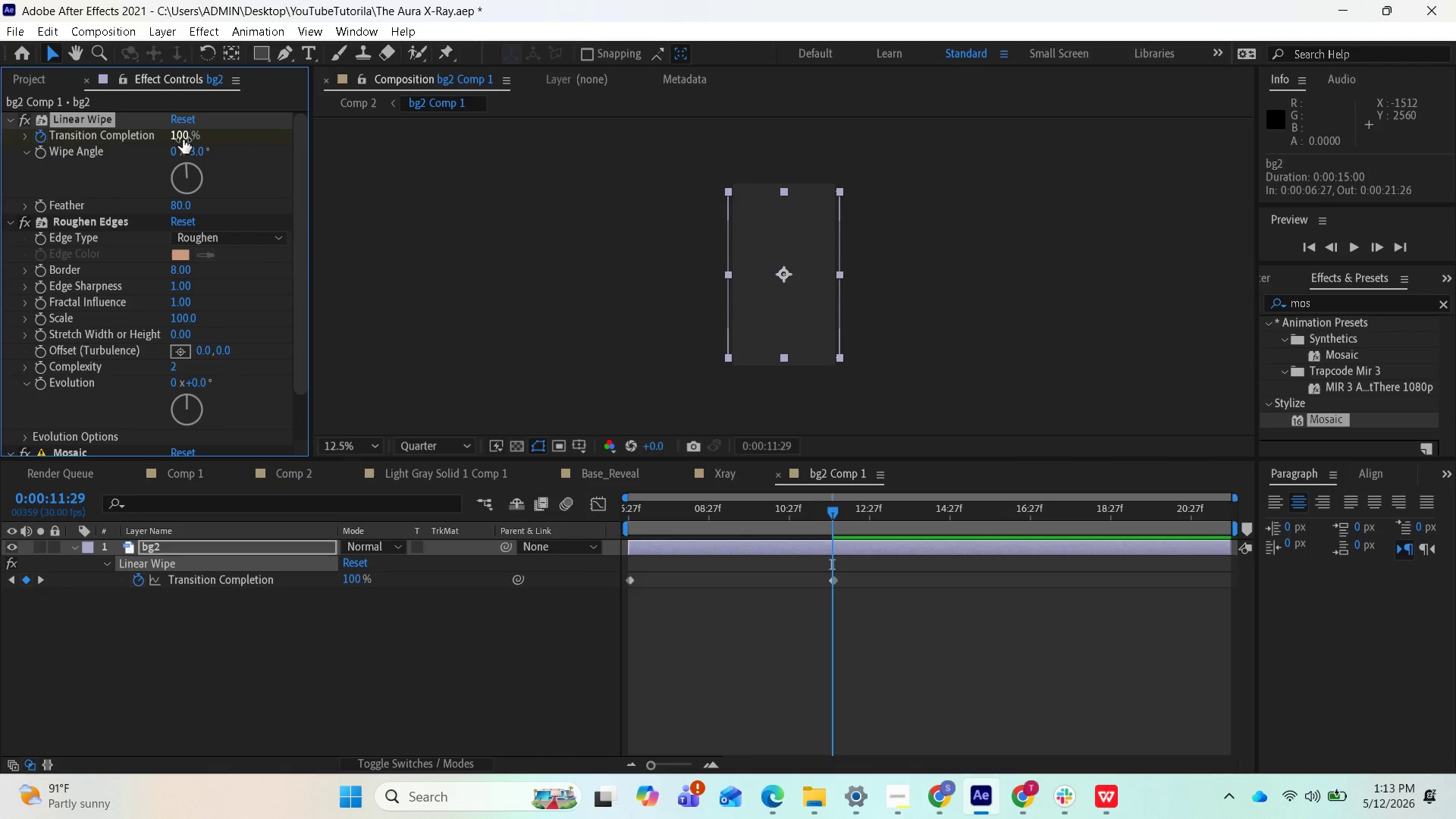 
left_click_drag(start_coordinate=[183, 137], to_coordinate=[206, 143])
 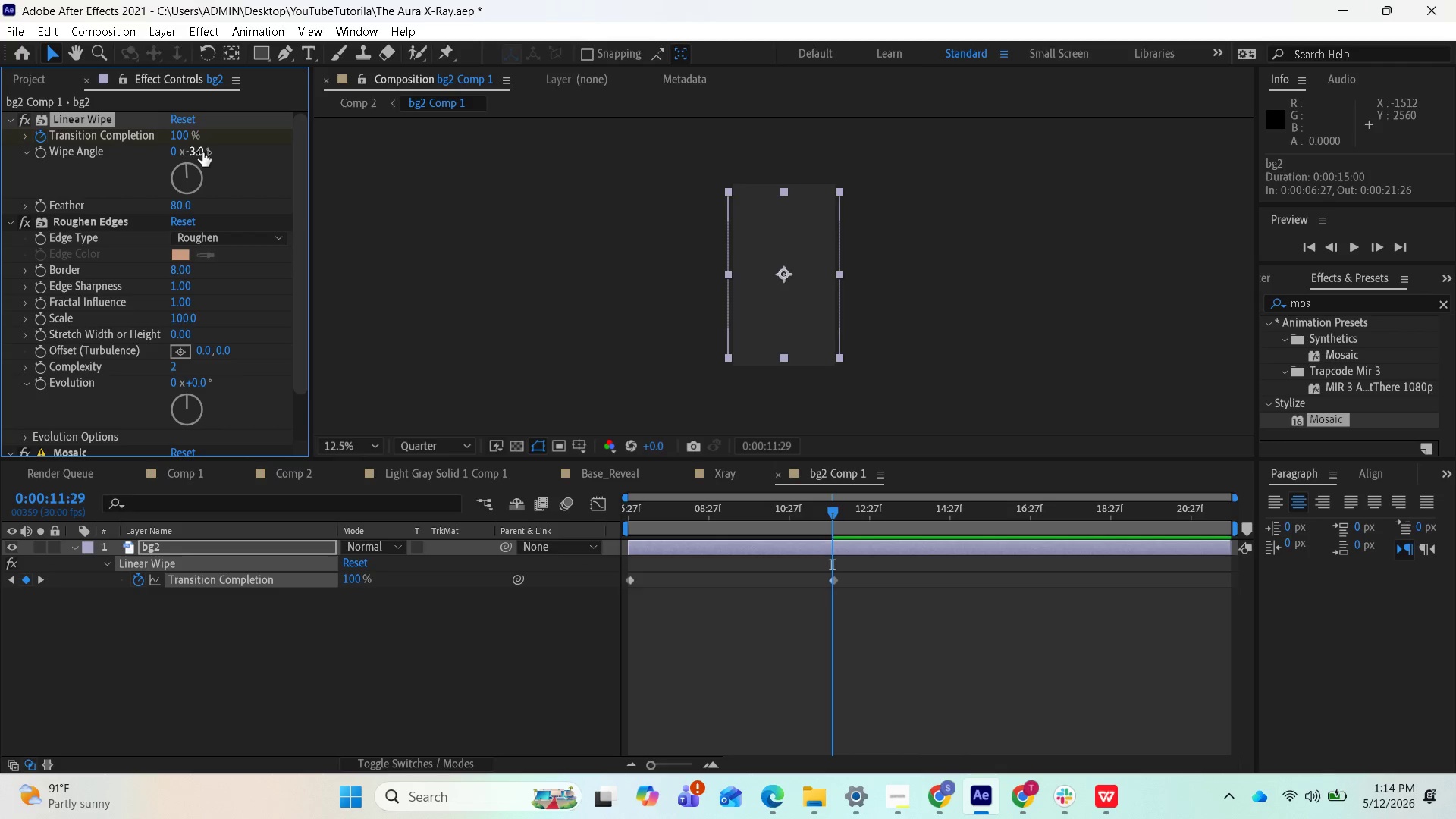 
left_click_drag(start_coordinate=[202, 152], to_coordinate=[235, 153])
 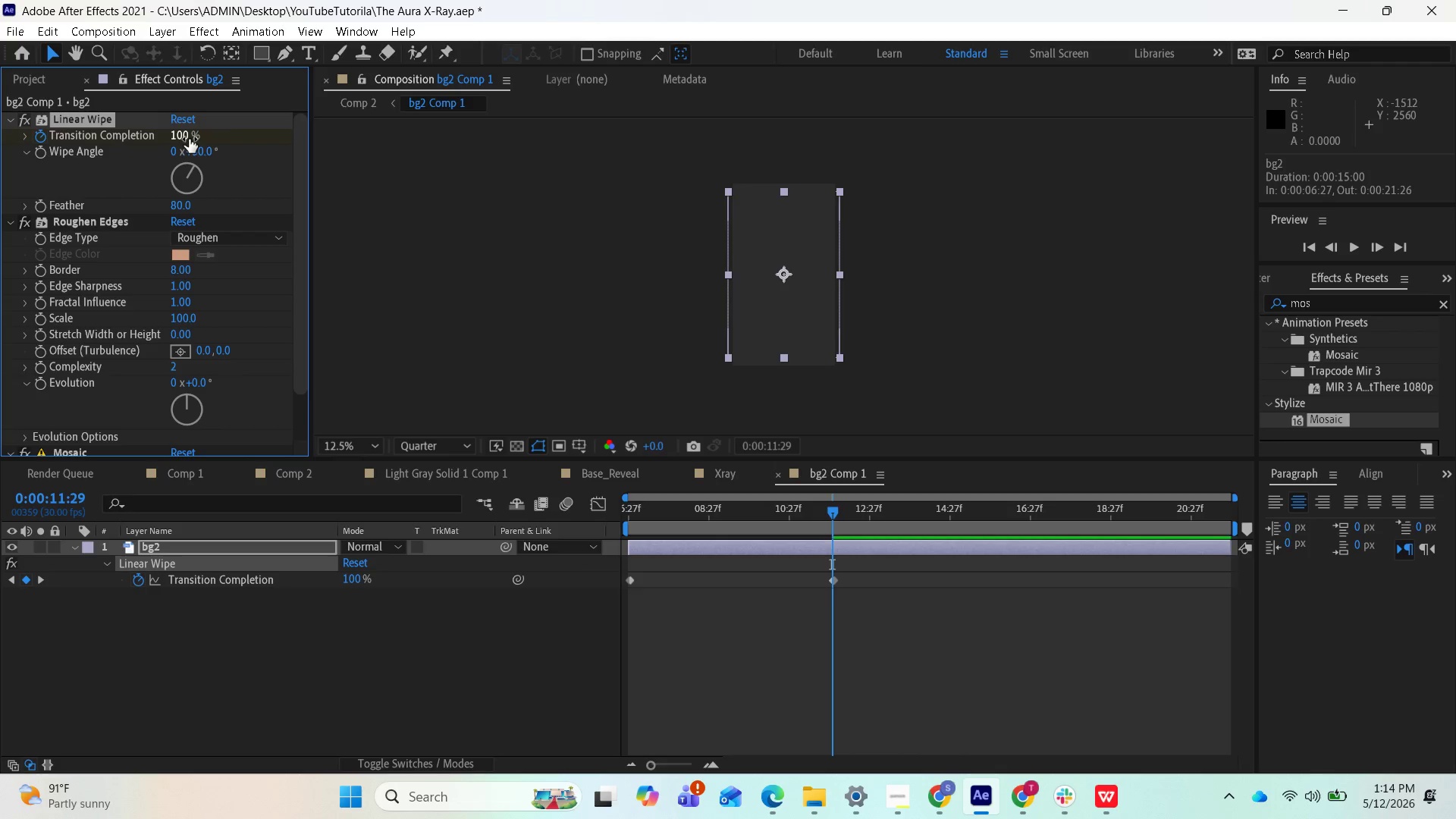 
left_click_drag(start_coordinate=[189, 139], to_coordinate=[186, 132])
 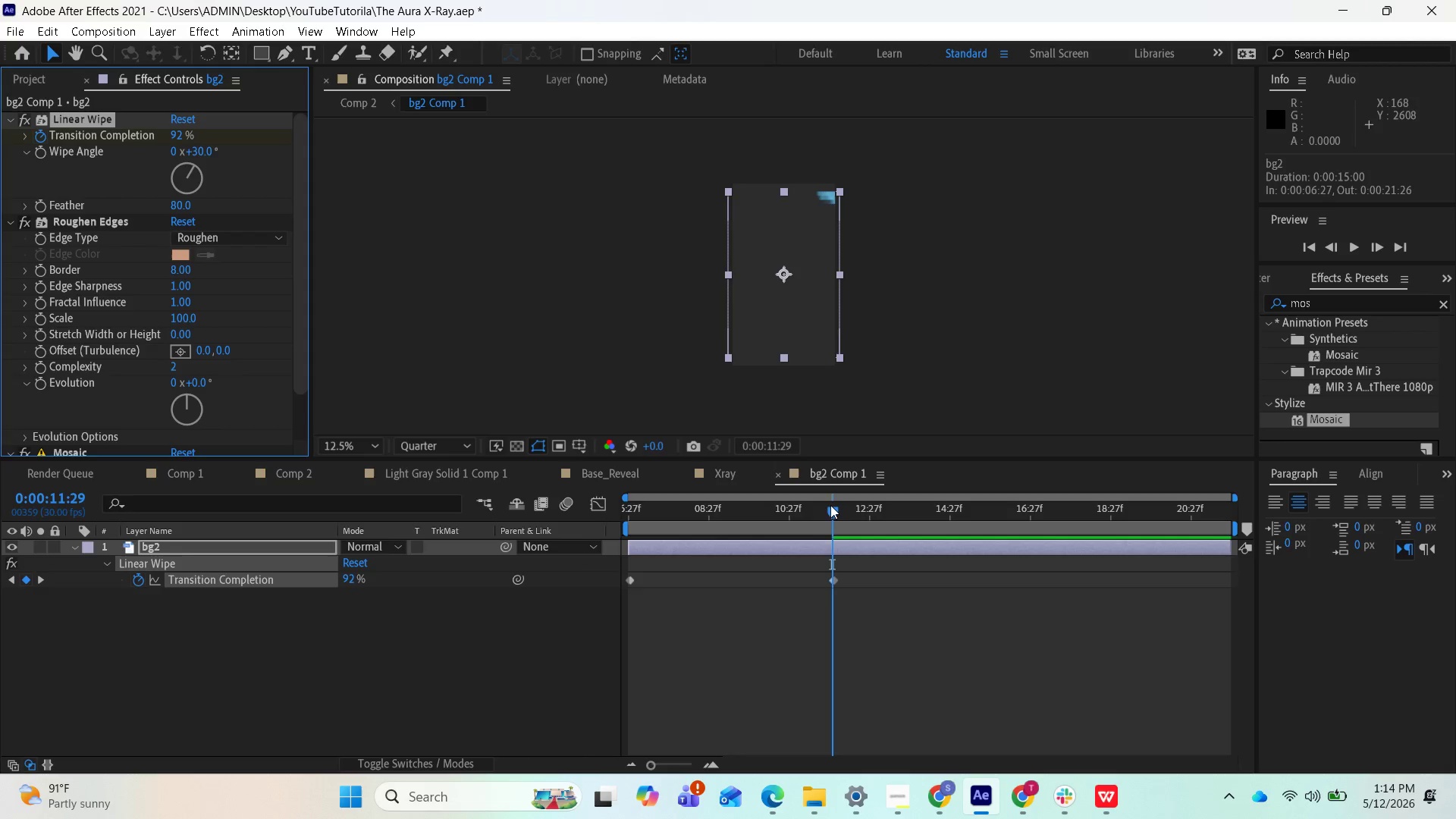 
left_click_drag(start_coordinate=[830, 507], to_coordinate=[685, 509])
 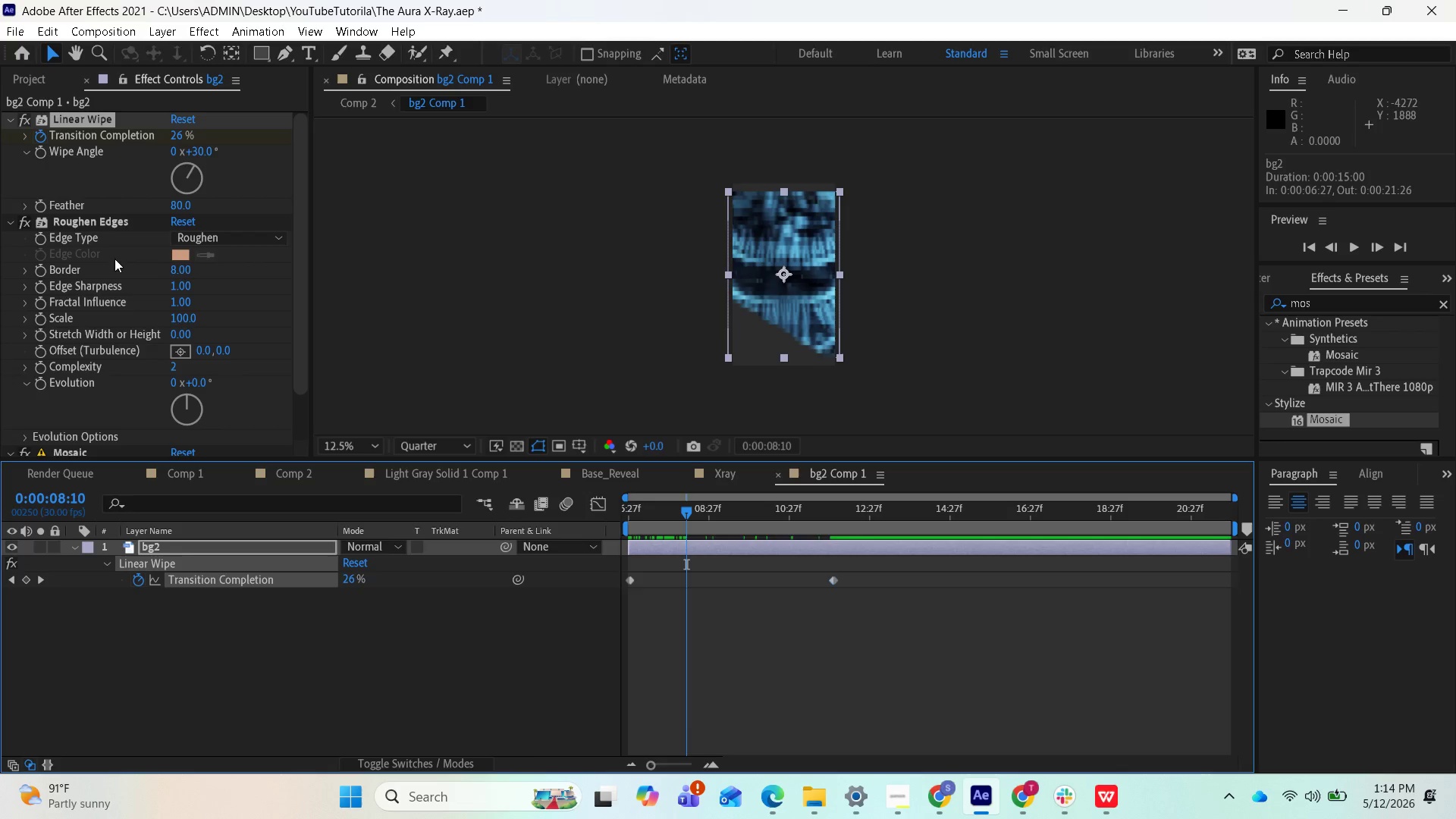 
scroll: coordinate [152, 258], scroll_direction: up, amount: 3.0
 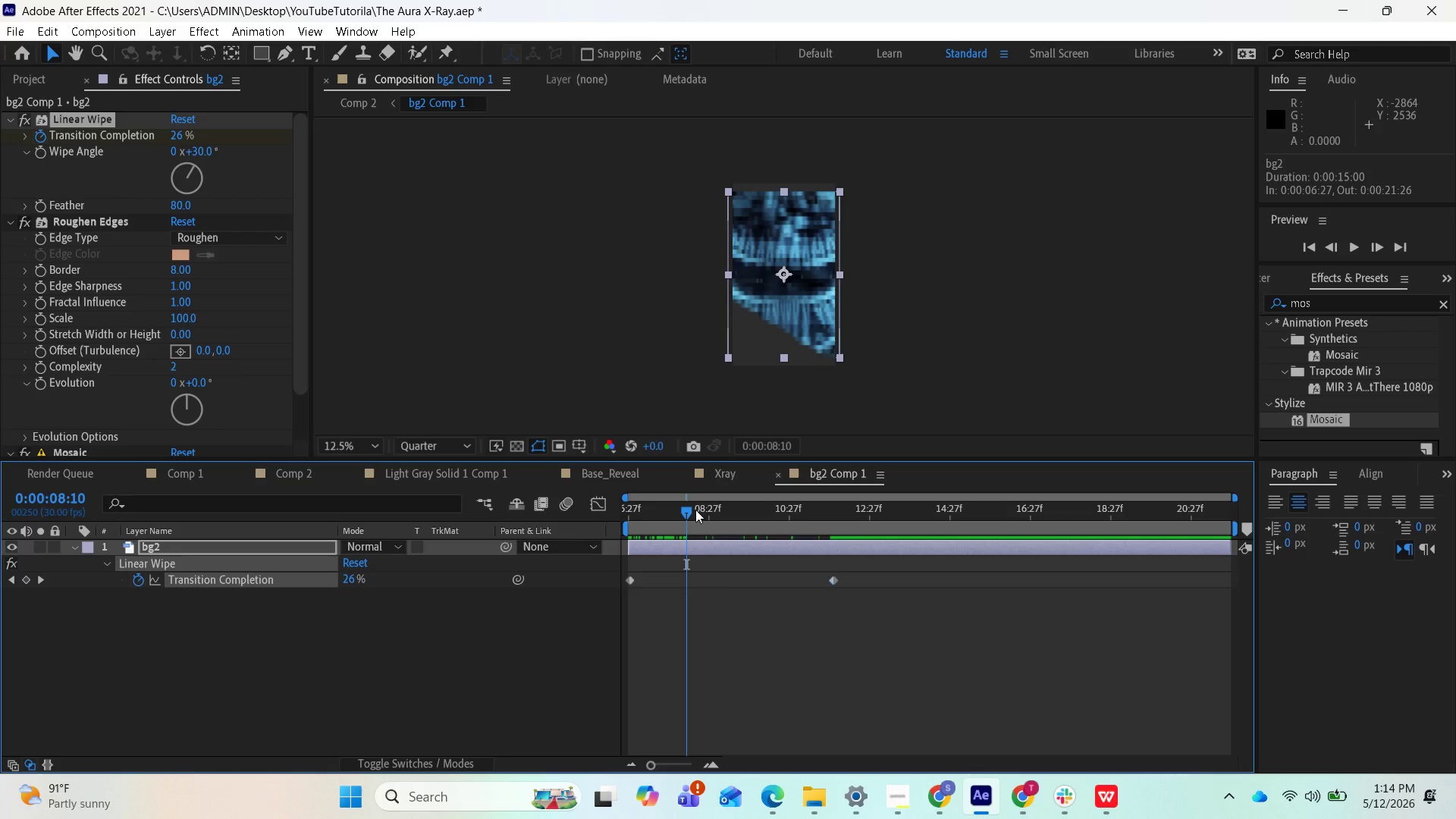 
left_click_drag(start_coordinate=[690, 507], to_coordinate=[836, 555])
 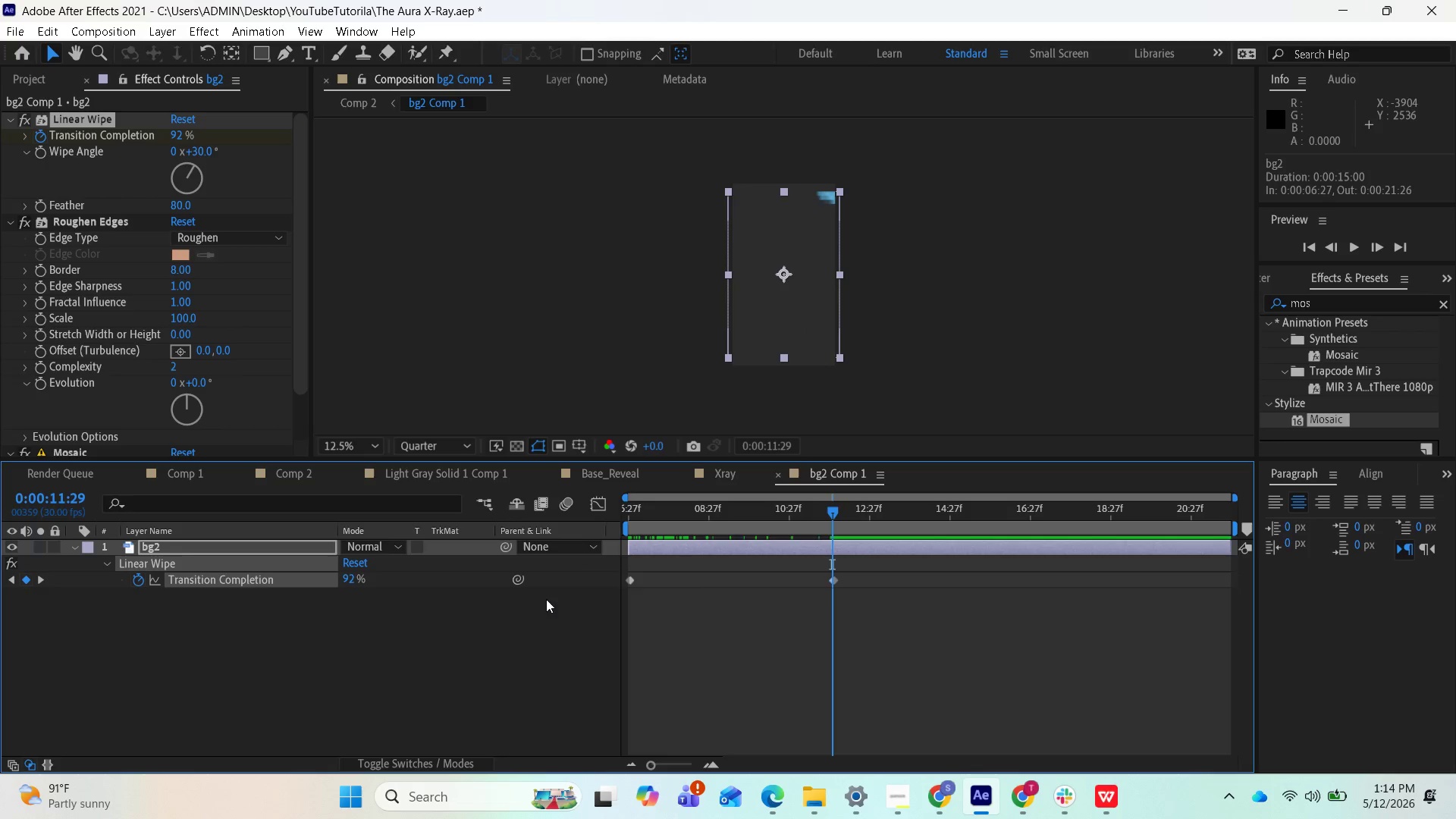 
left_click([38, 575])
 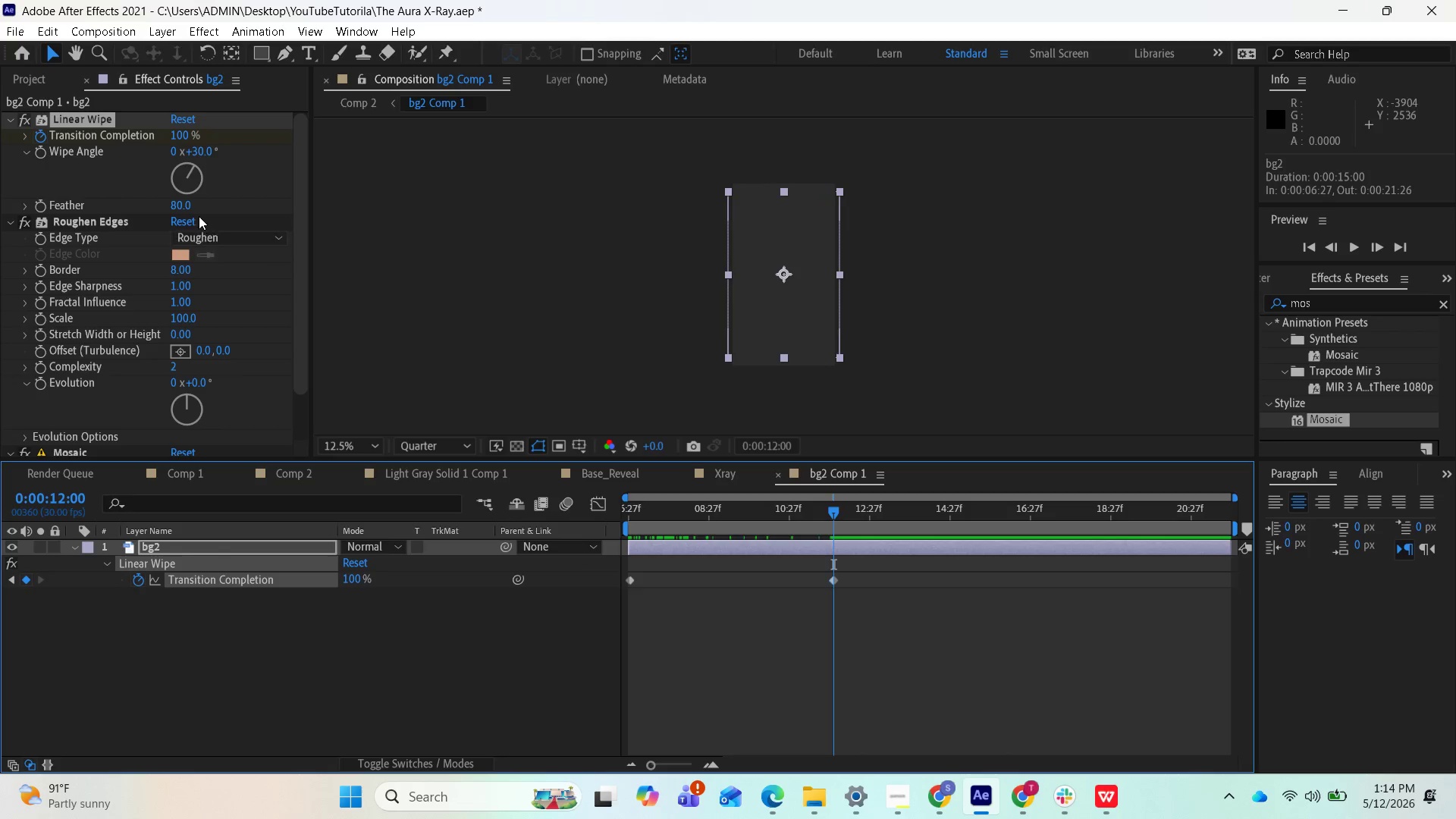 
left_click_drag(start_coordinate=[187, 177], to_coordinate=[192, 177])
 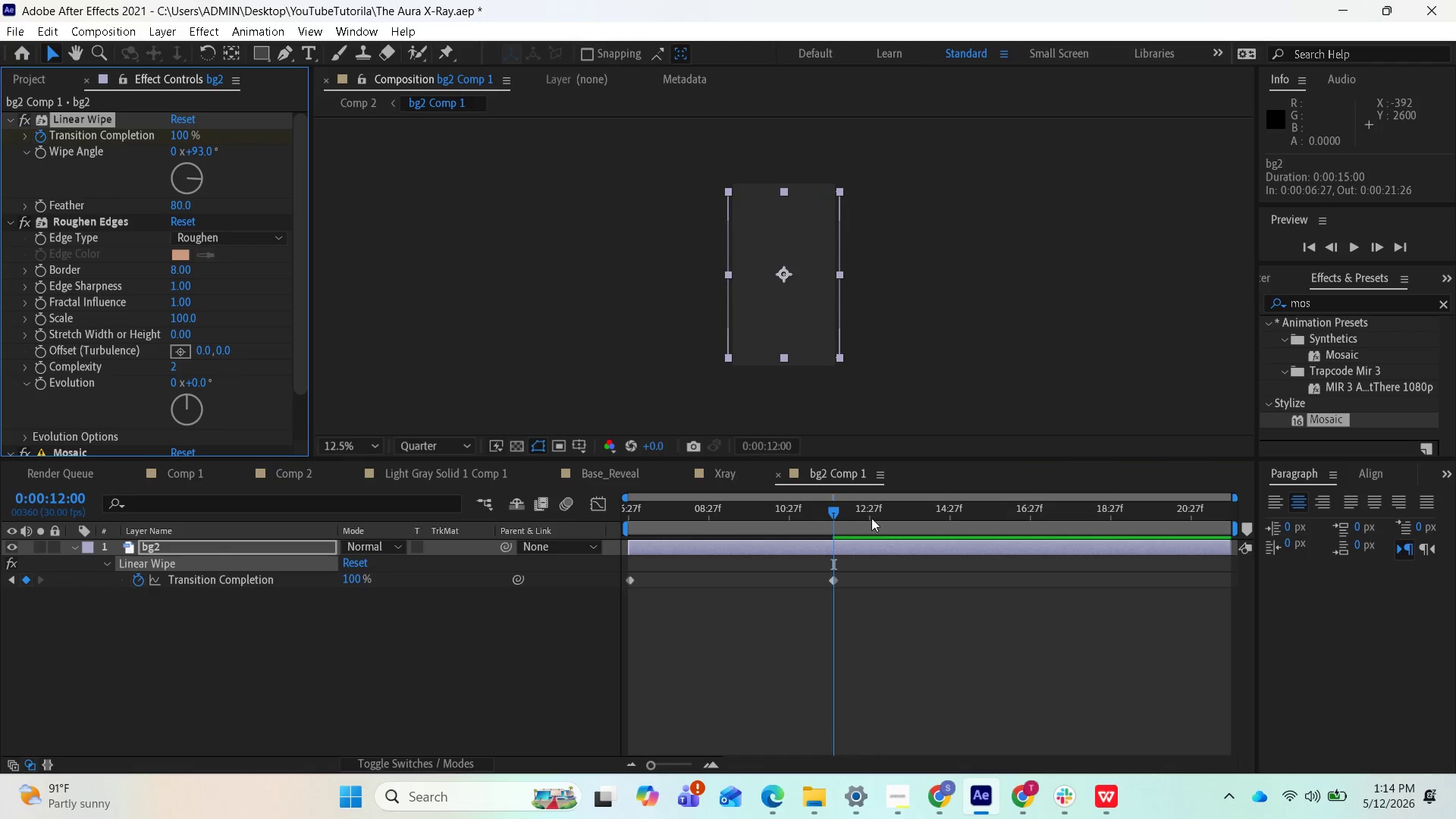 
left_click_drag(start_coordinate=[836, 516], to_coordinate=[795, 507])
 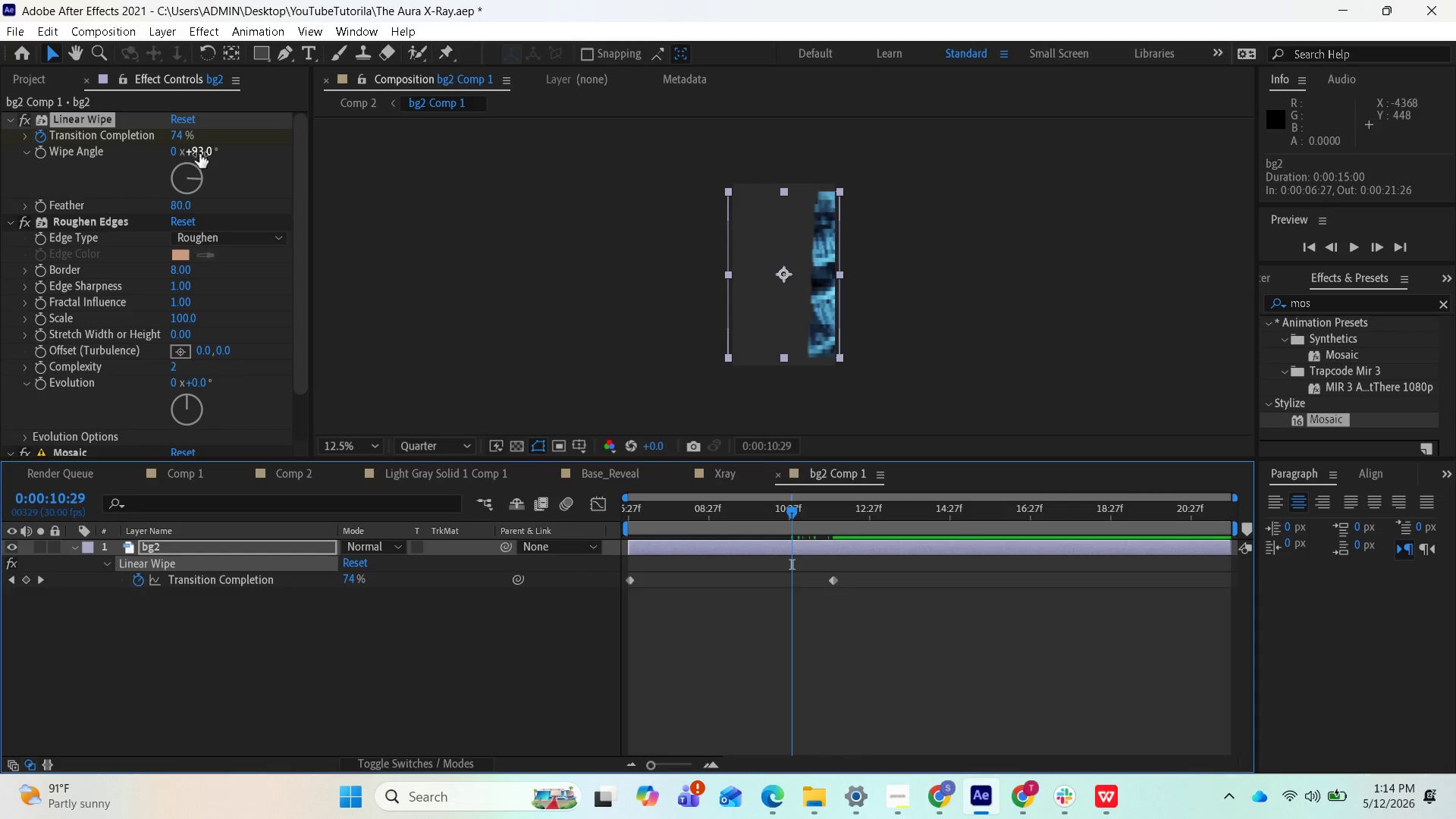 
left_click([199, 152])
 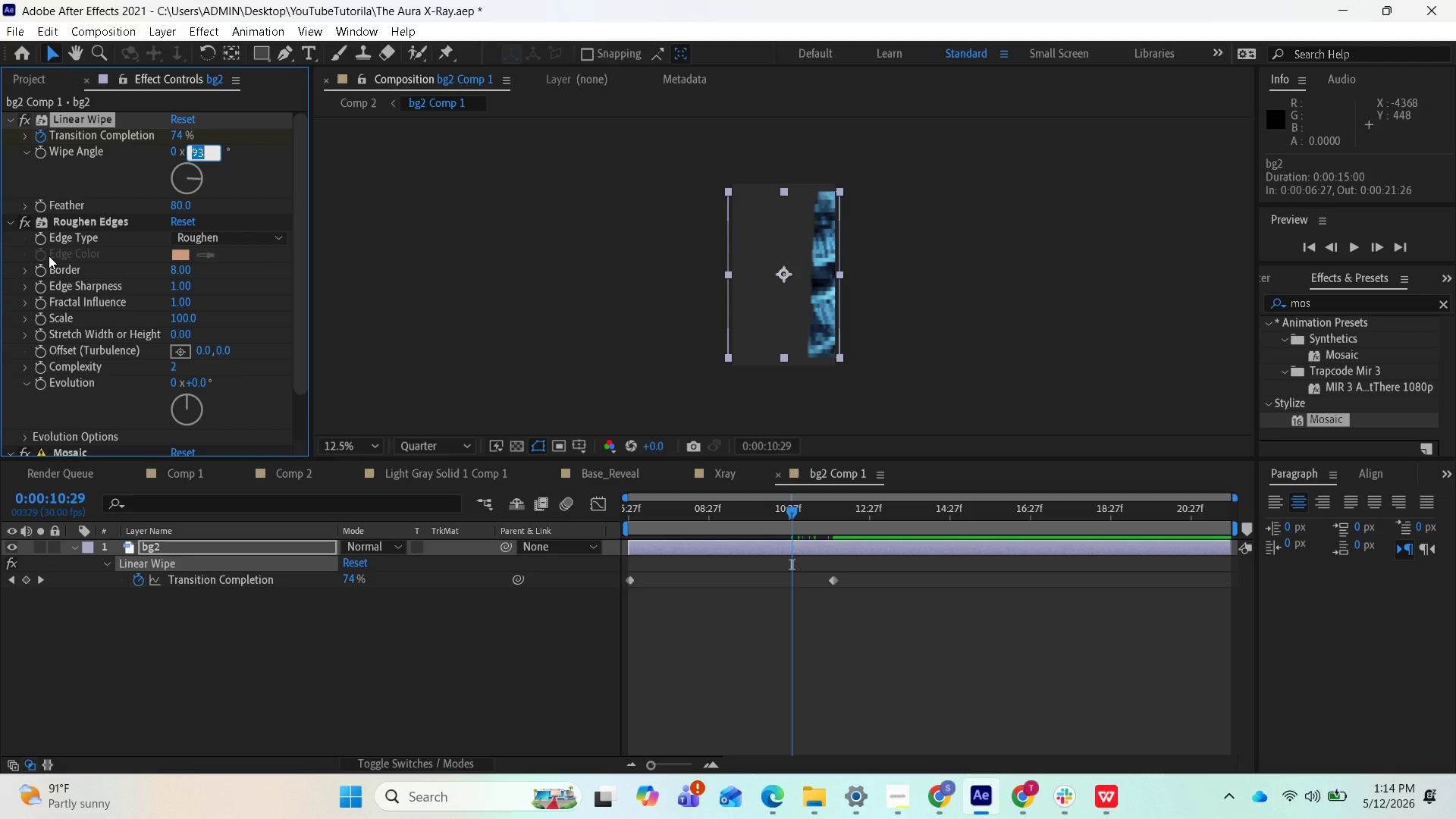 
type(90)
 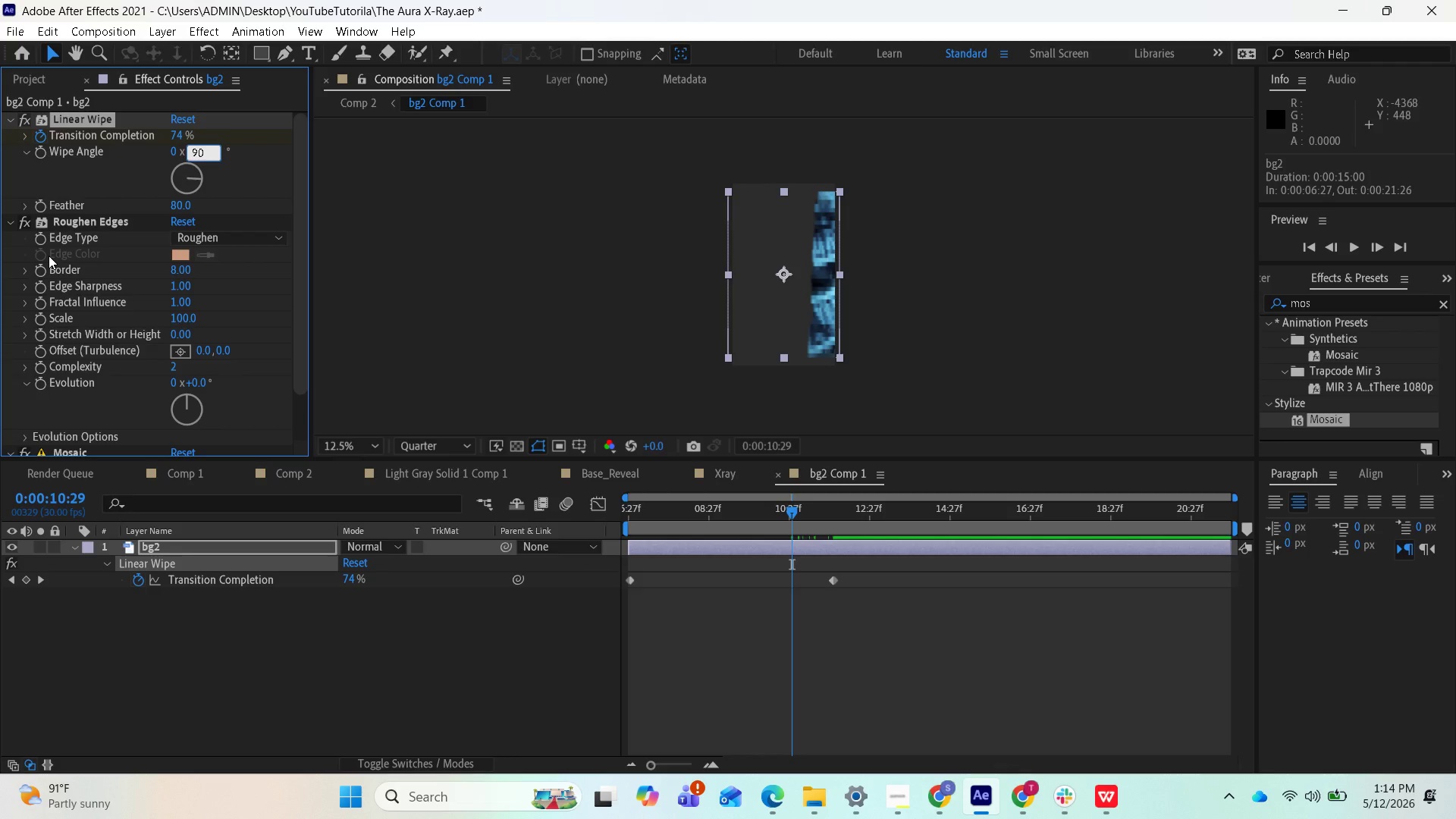 
key(Enter)
 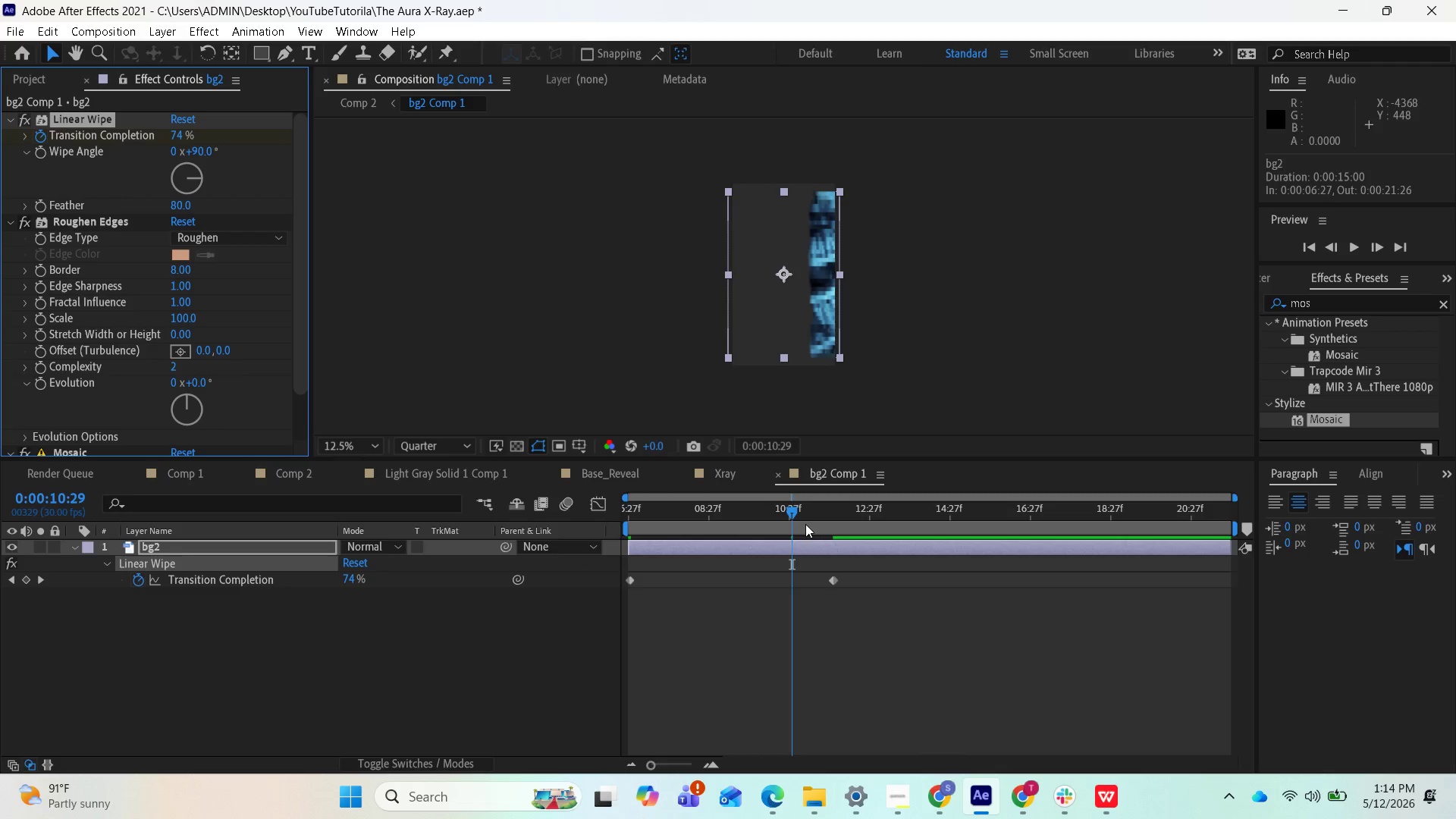 
left_click_drag(start_coordinate=[795, 514], to_coordinate=[632, 522])
 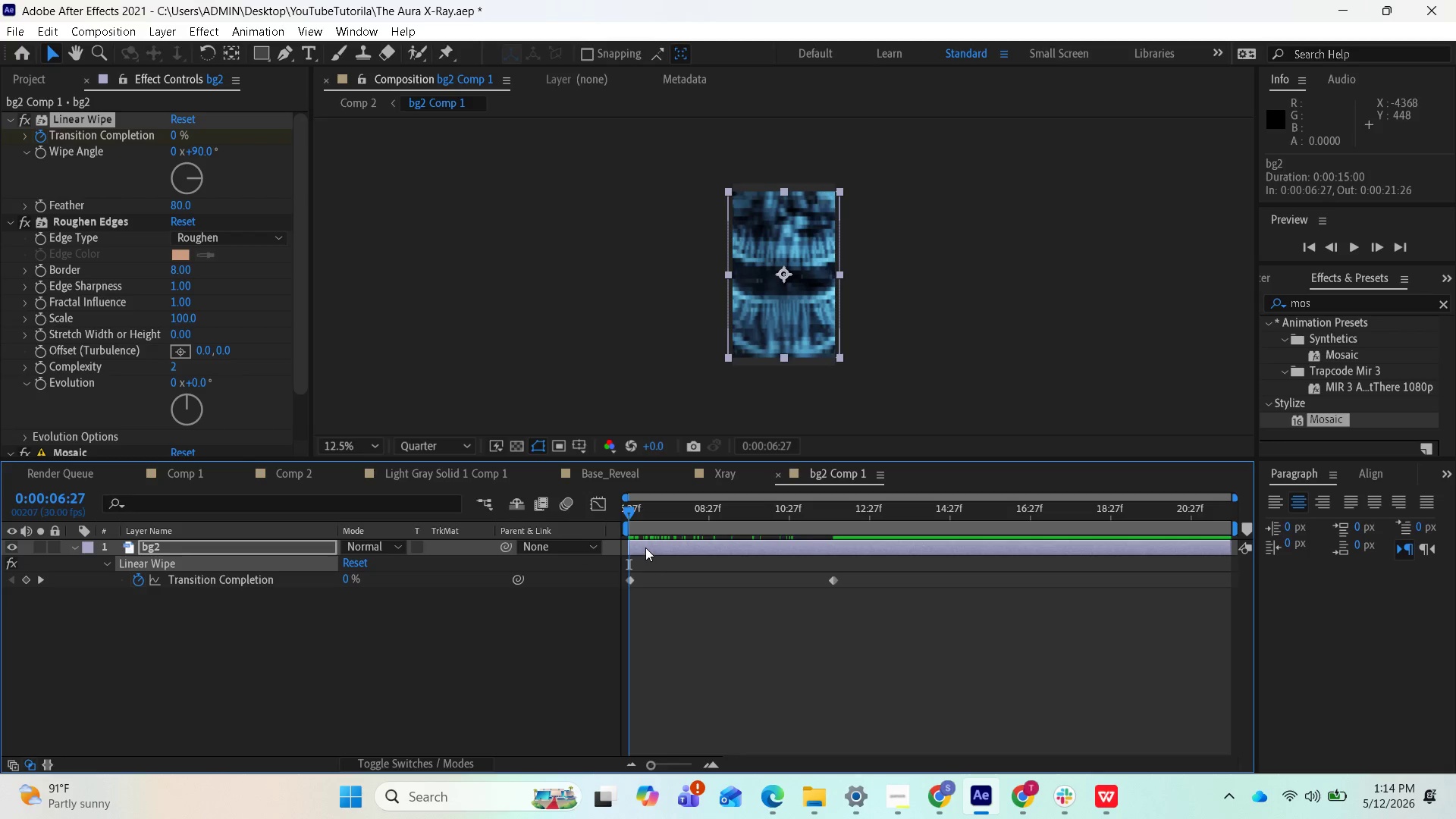 
right_click([645, 548])
 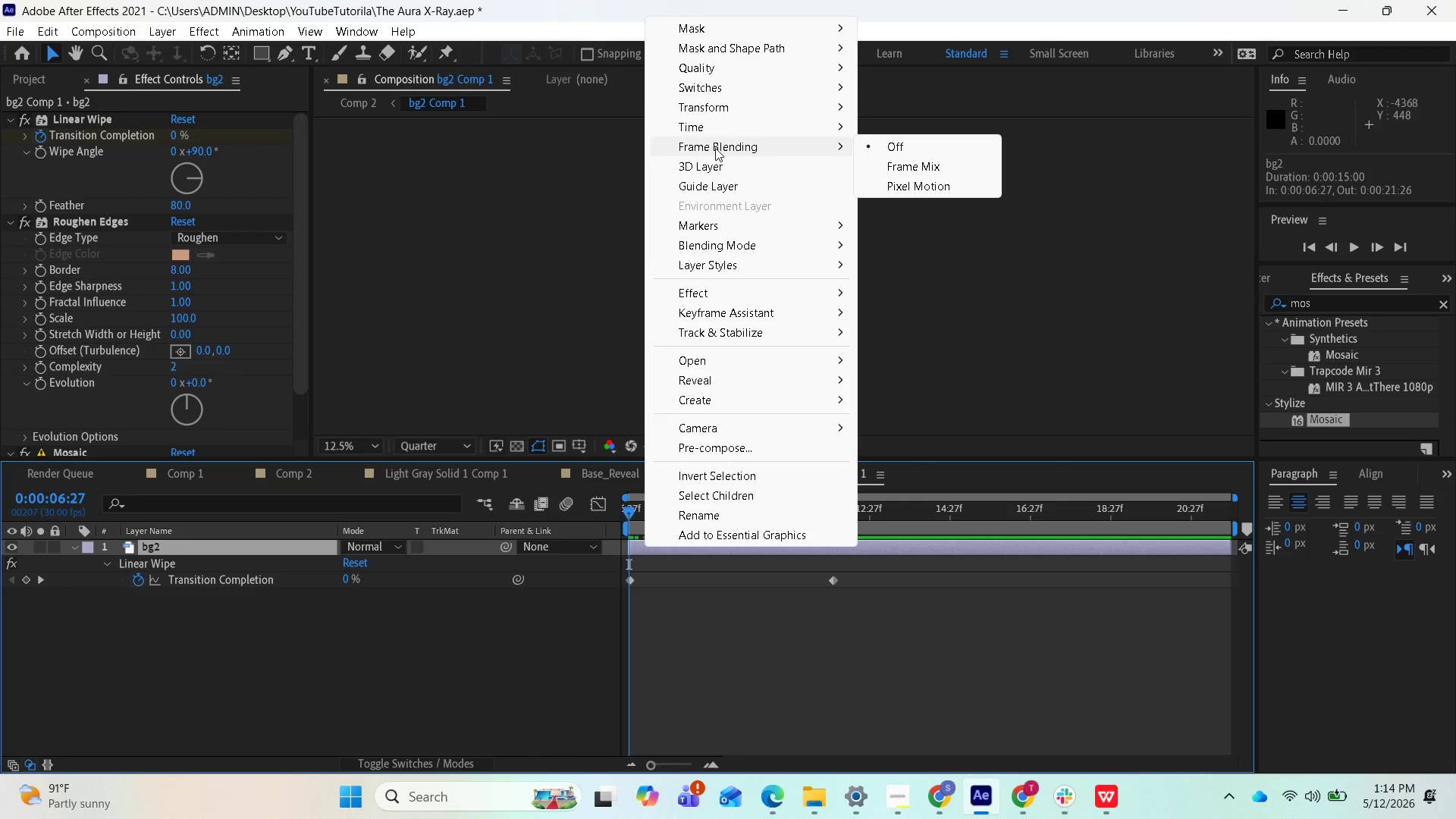 
wait(6.16)
 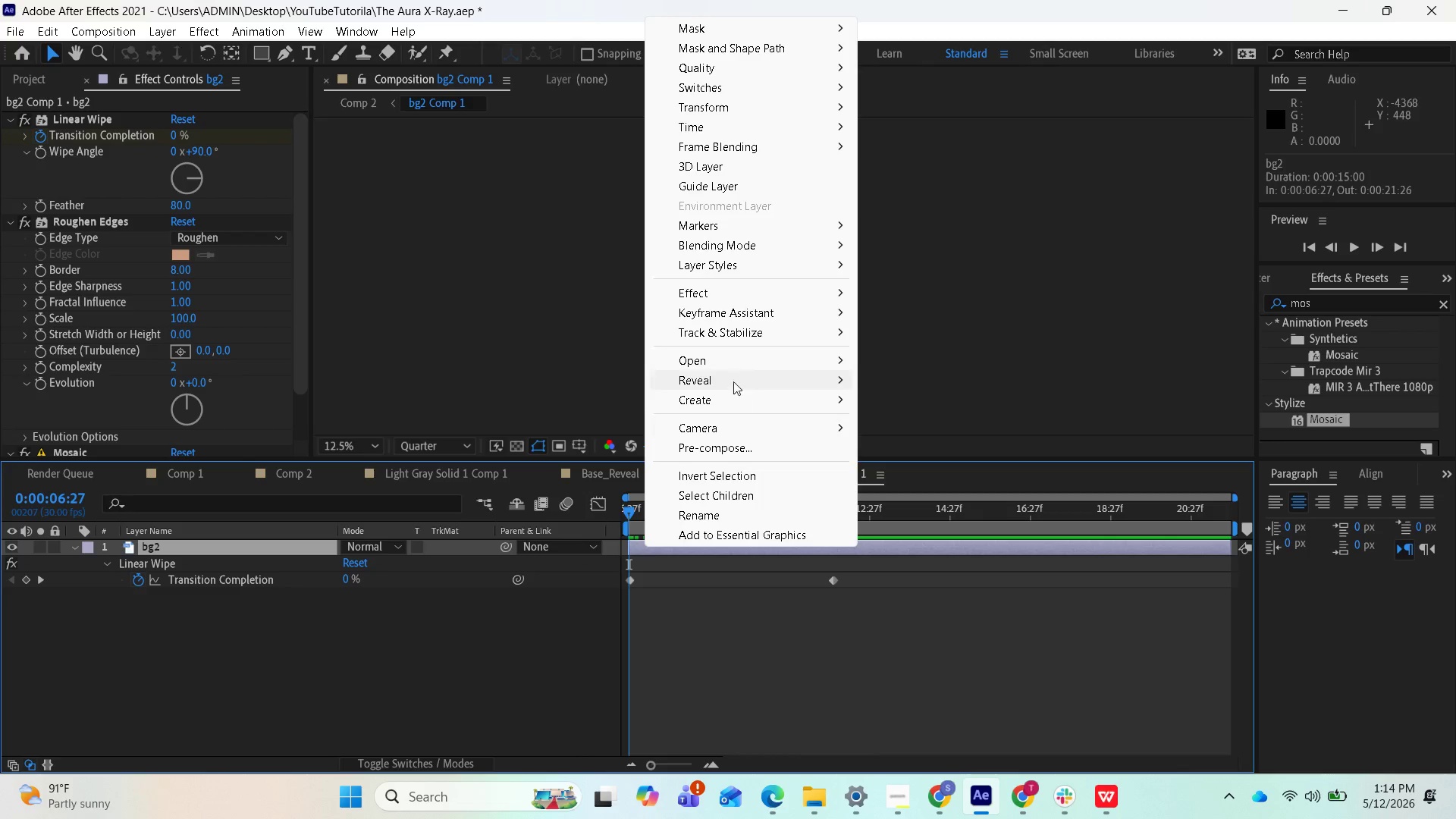 
mouse_move([755, 300])
 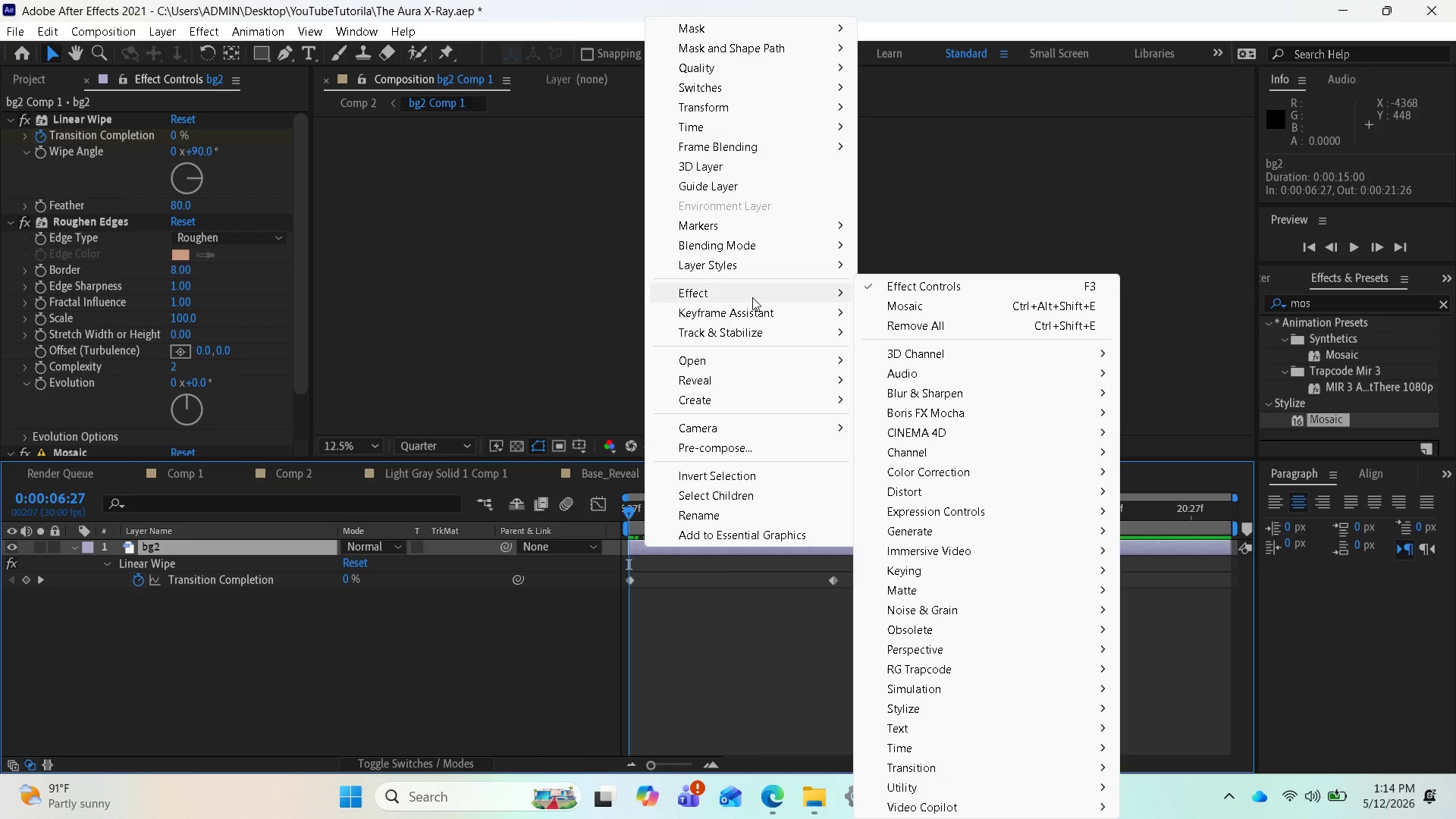 
mouse_move([744, 320])
 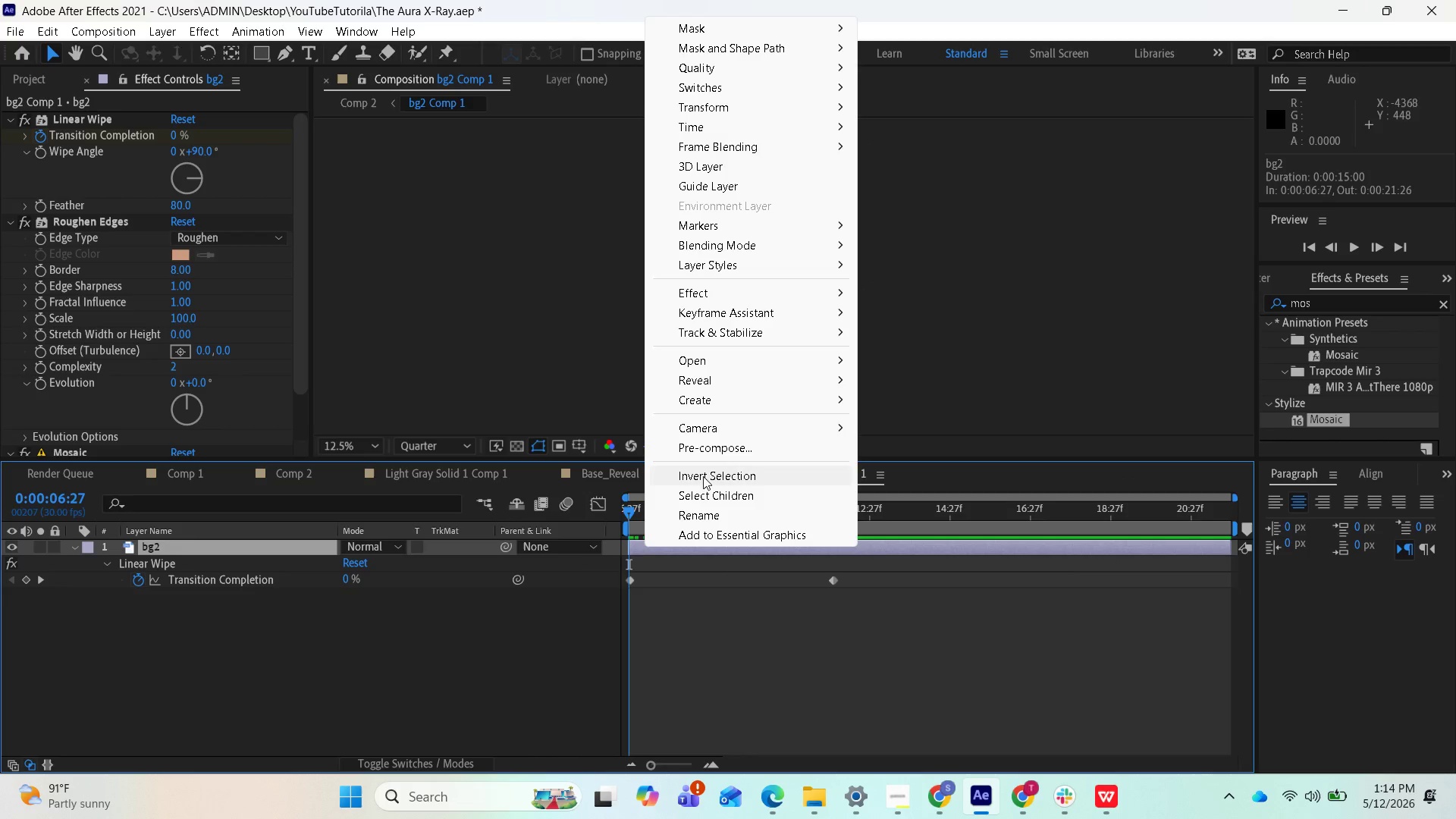 
left_click([704, 478])
 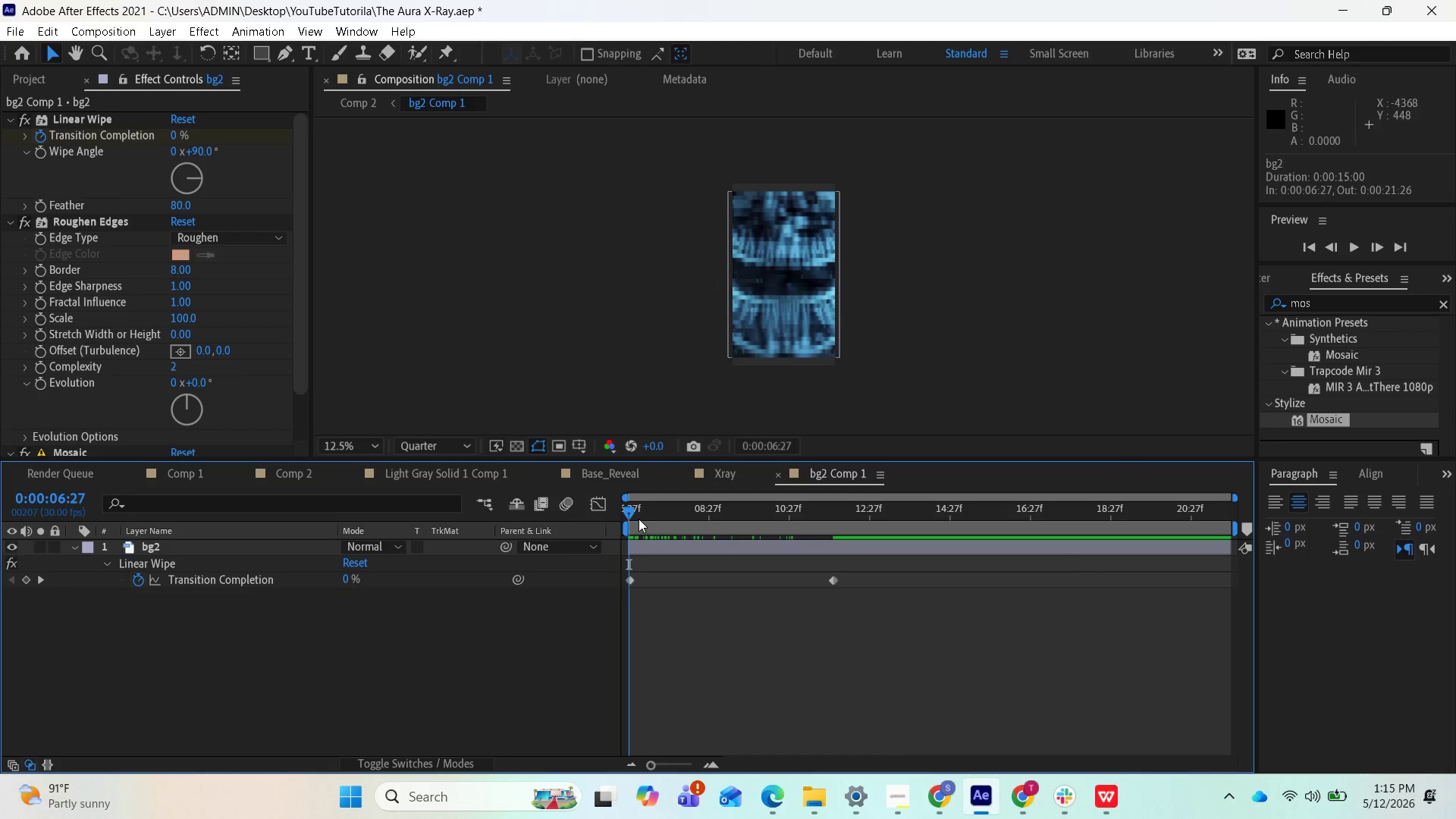 
left_click_drag(start_coordinate=[627, 510], to_coordinate=[624, 531])
 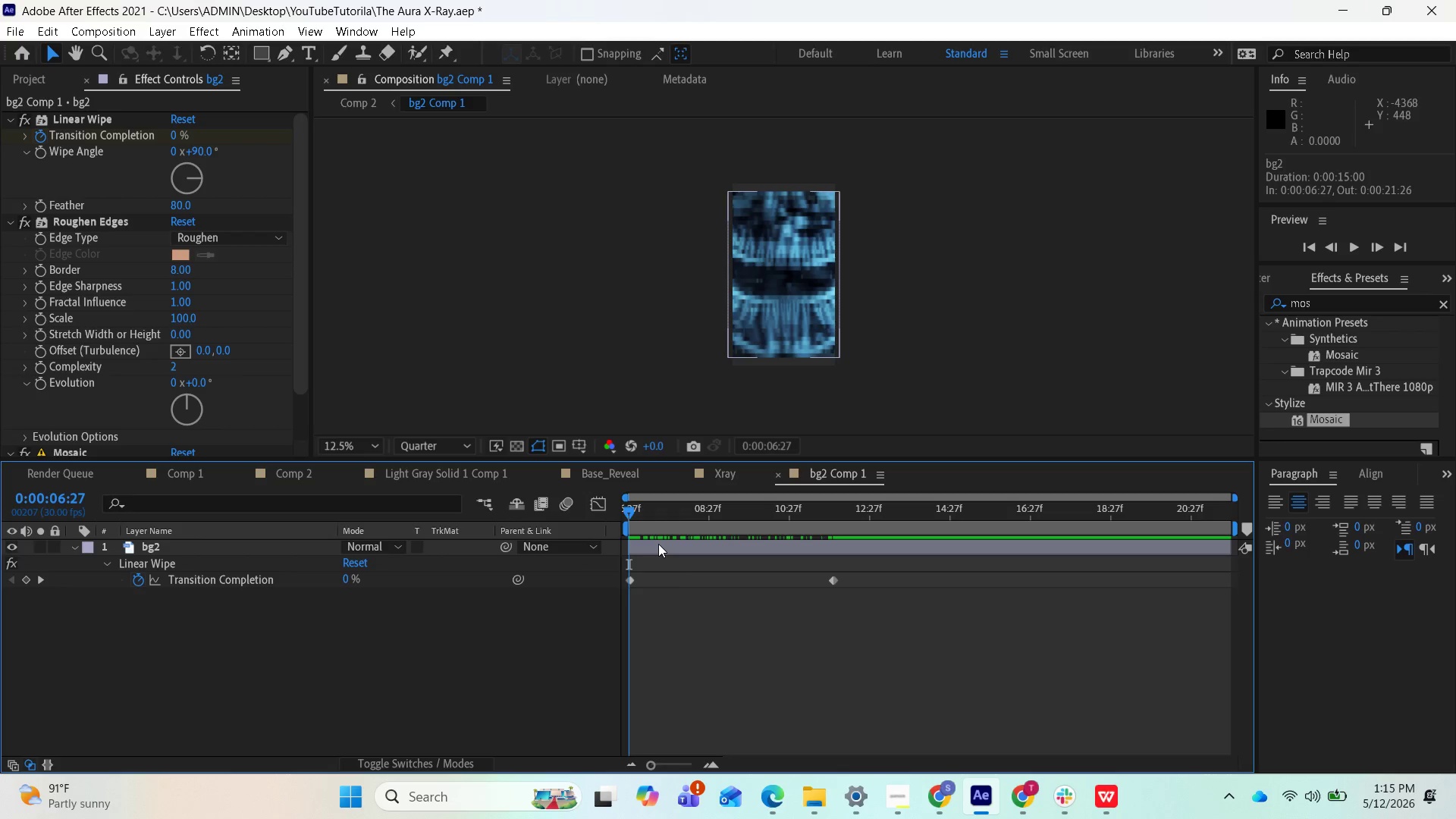 
right_click([658, 544])
 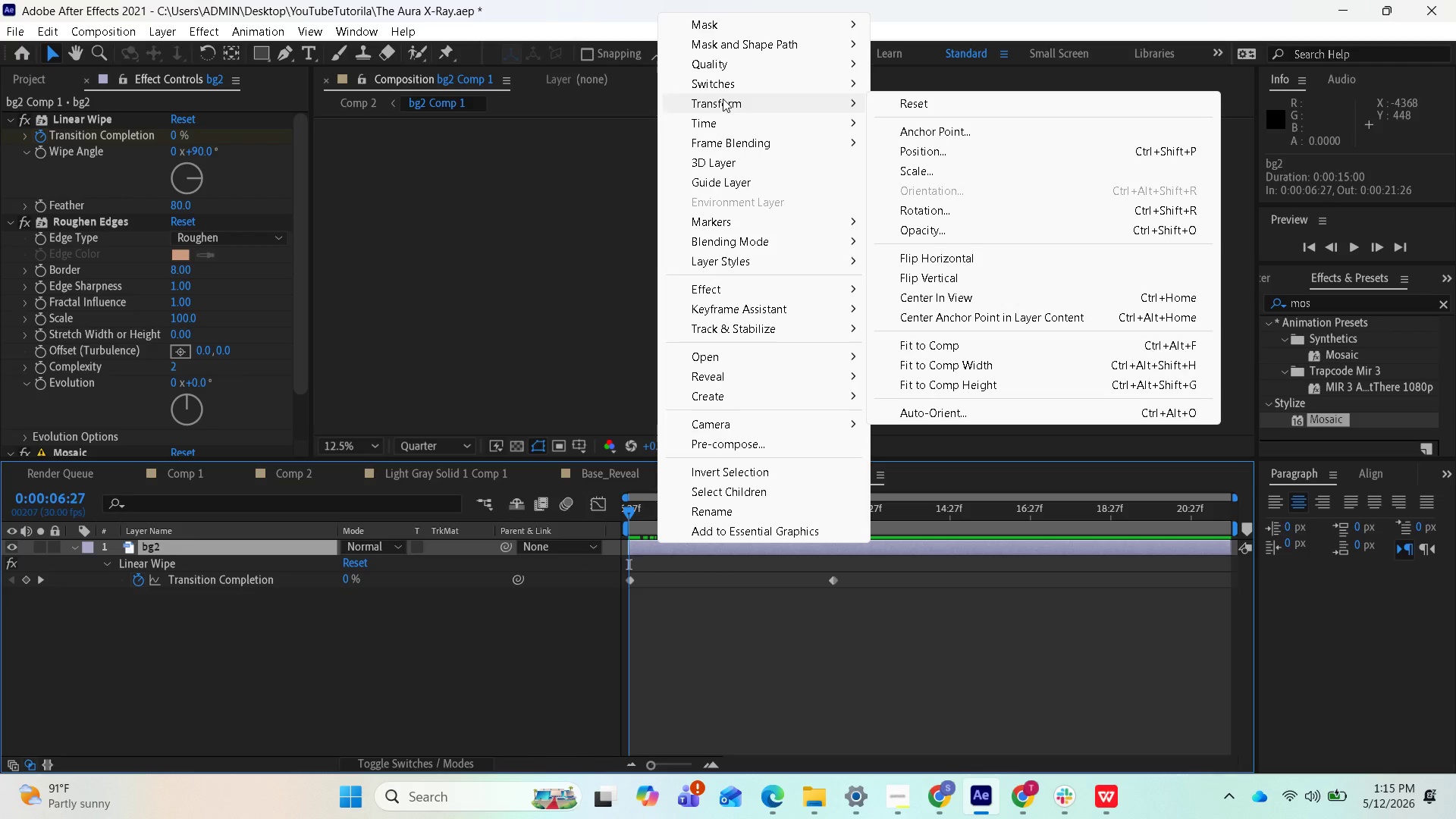 
wait(12.56)
 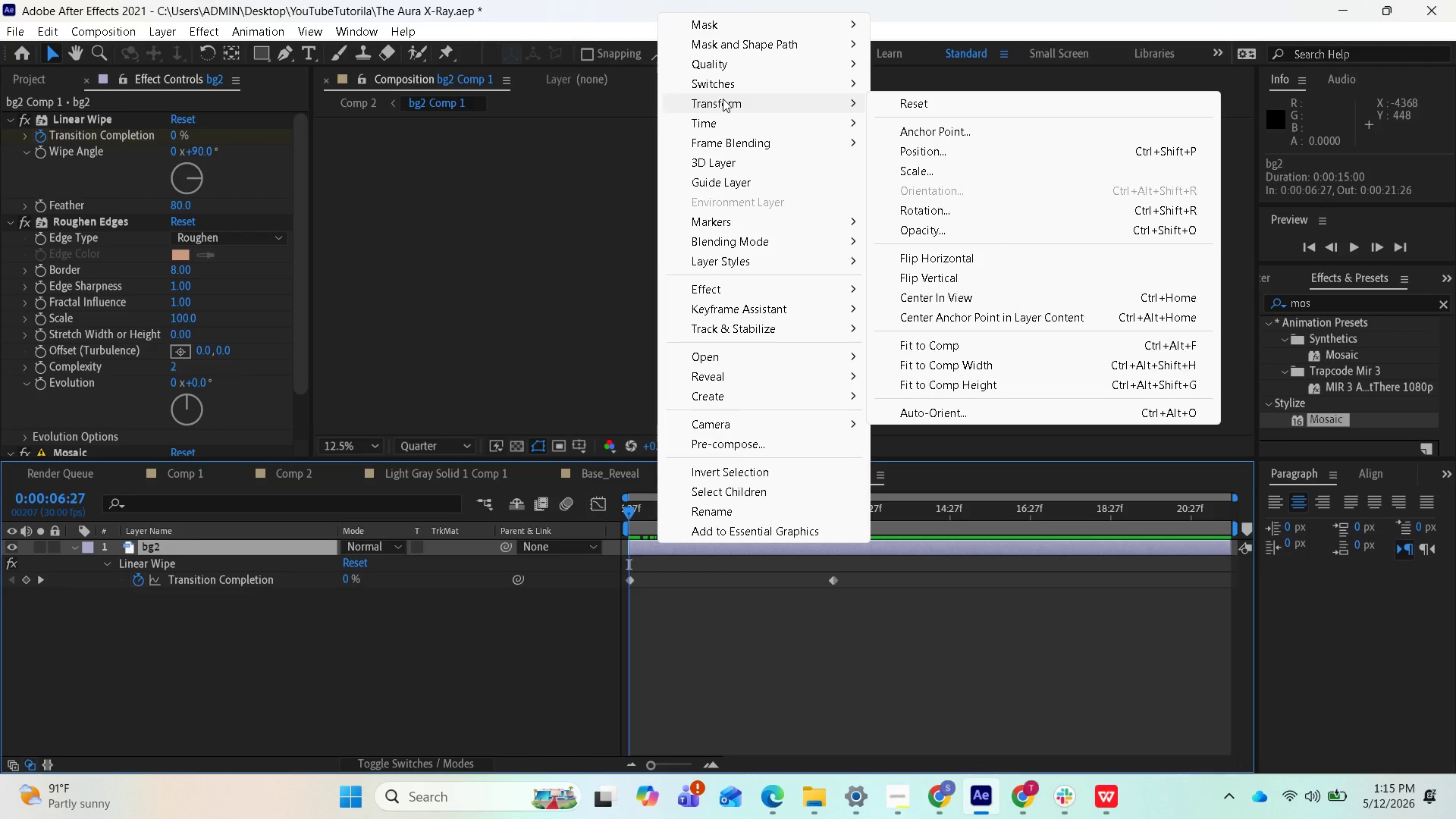 
left_click([927, 148])
 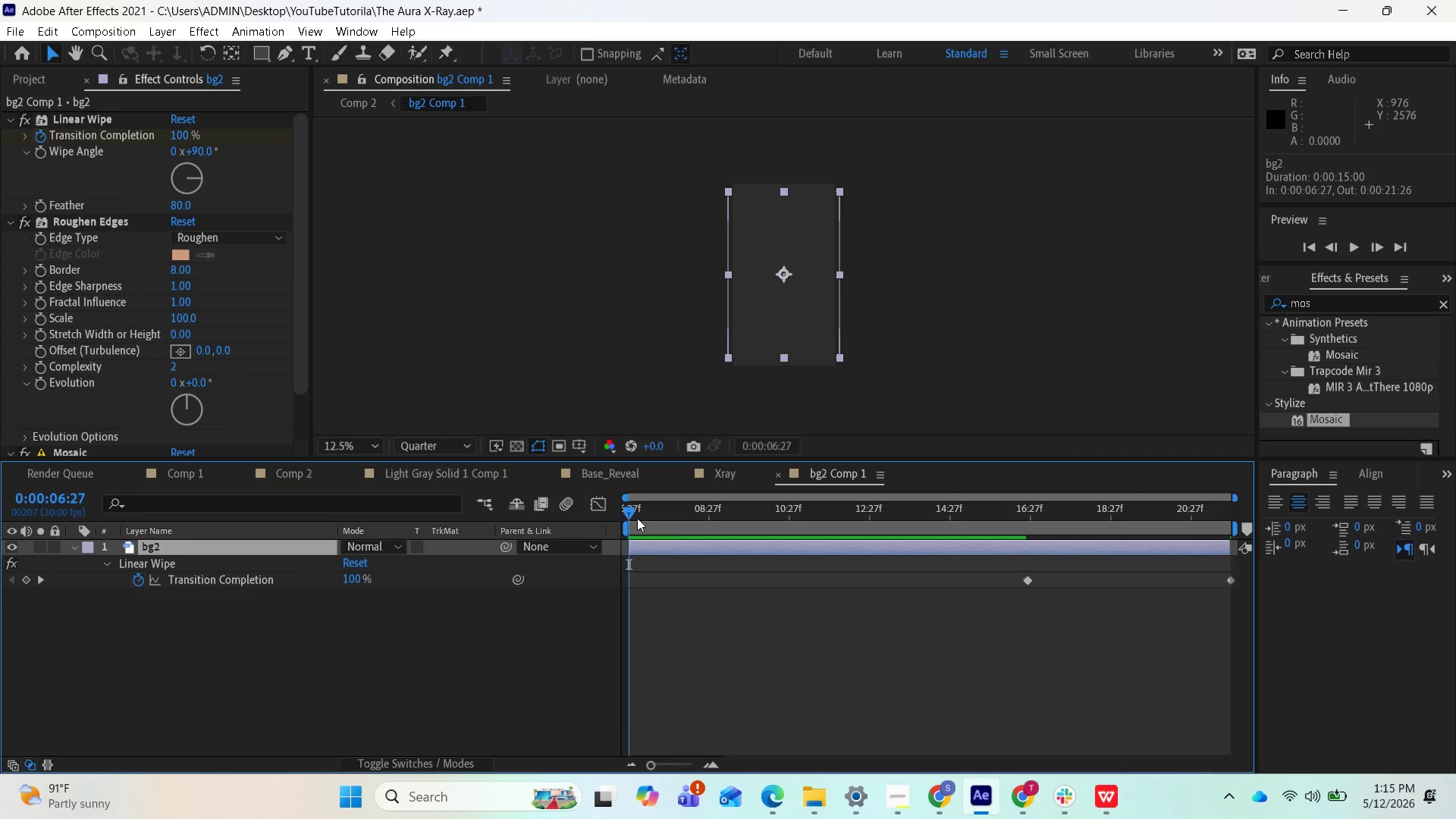 
left_click_drag(start_coordinate=[631, 513], to_coordinate=[1207, 565])
 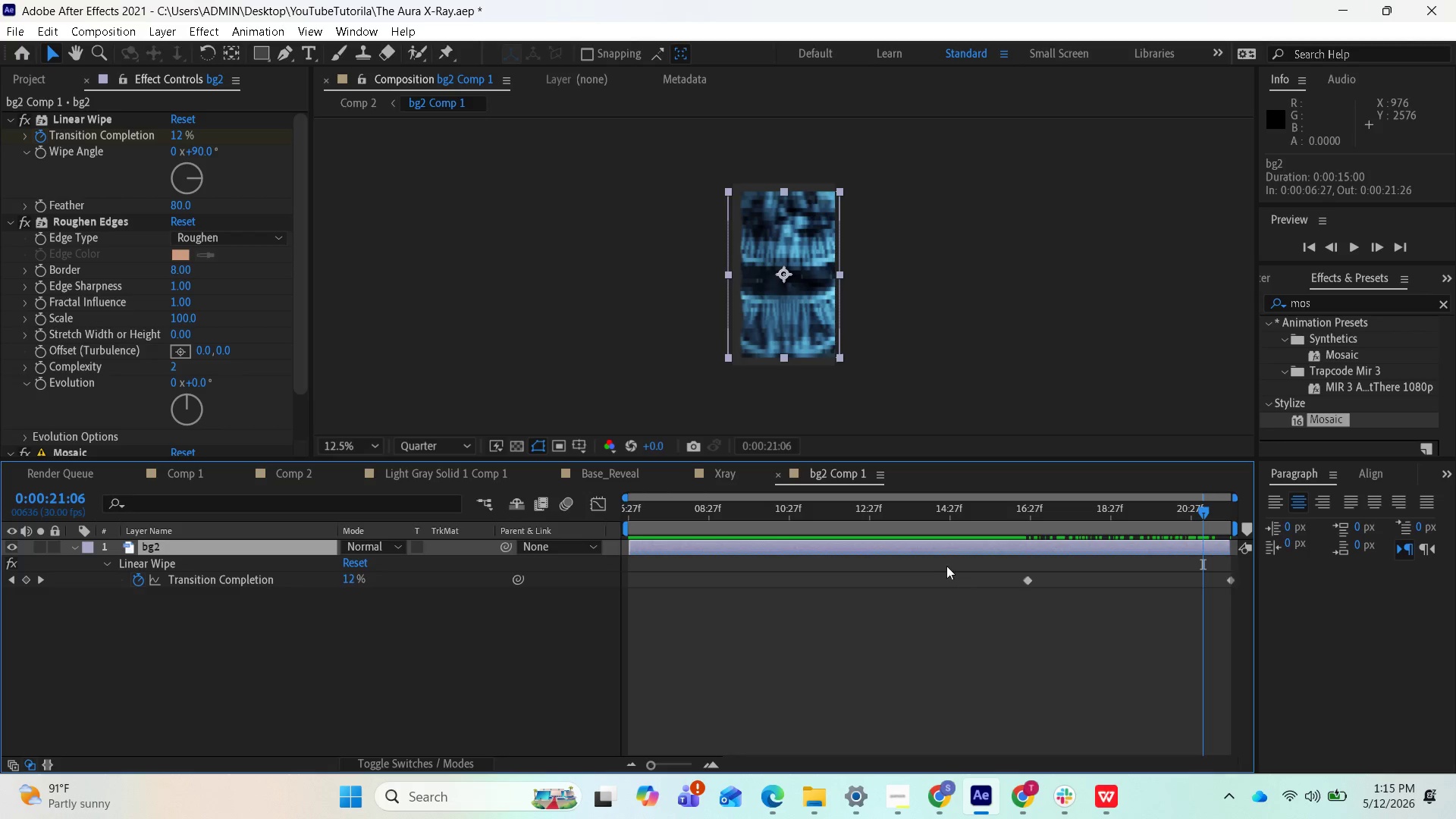 
left_click_drag(start_coordinate=[933, 545], to_coordinate=[534, 559])
 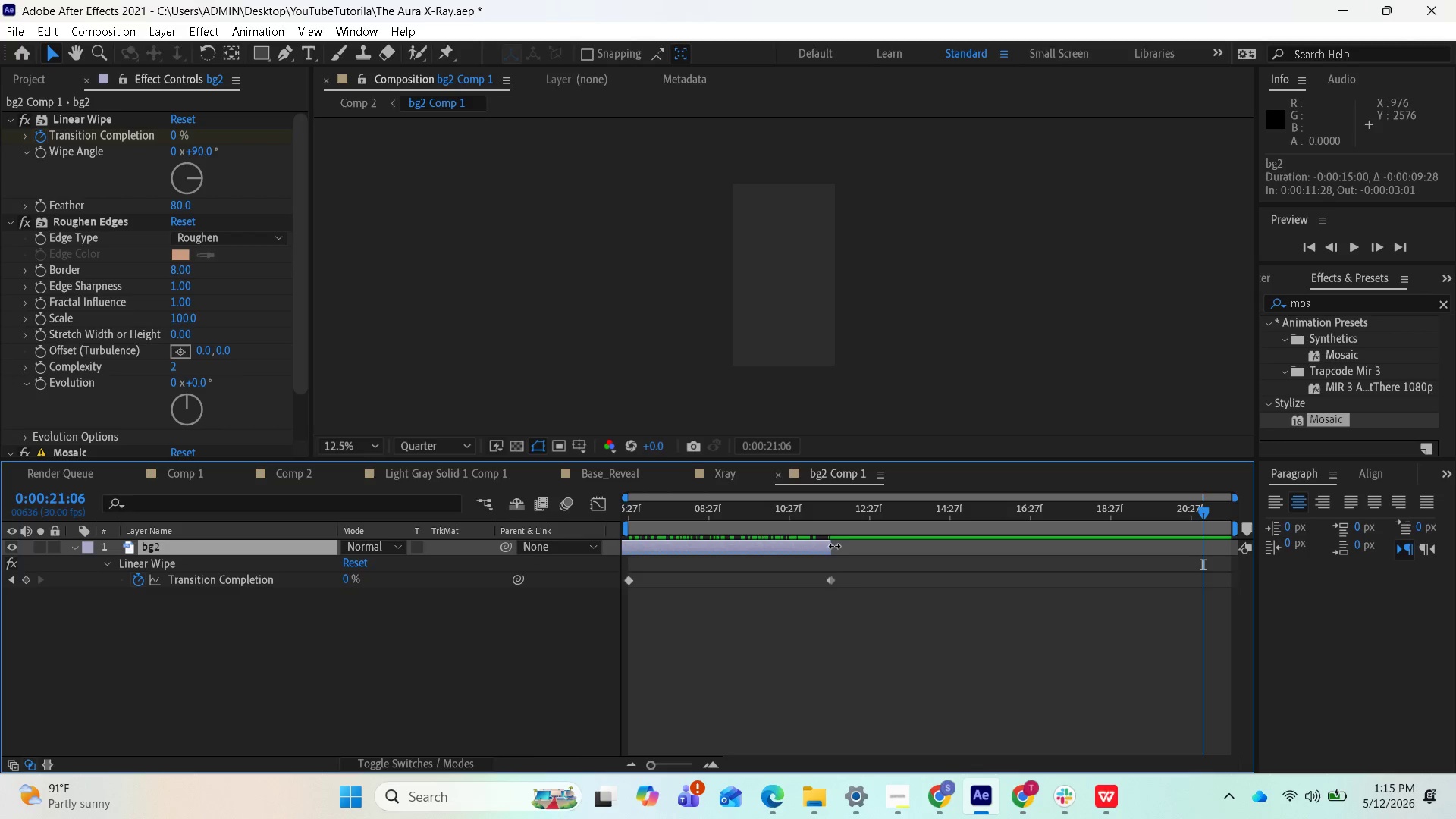 
left_click_drag(start_coordinate=[833, 546], to_coordinate=[1235, 549])
 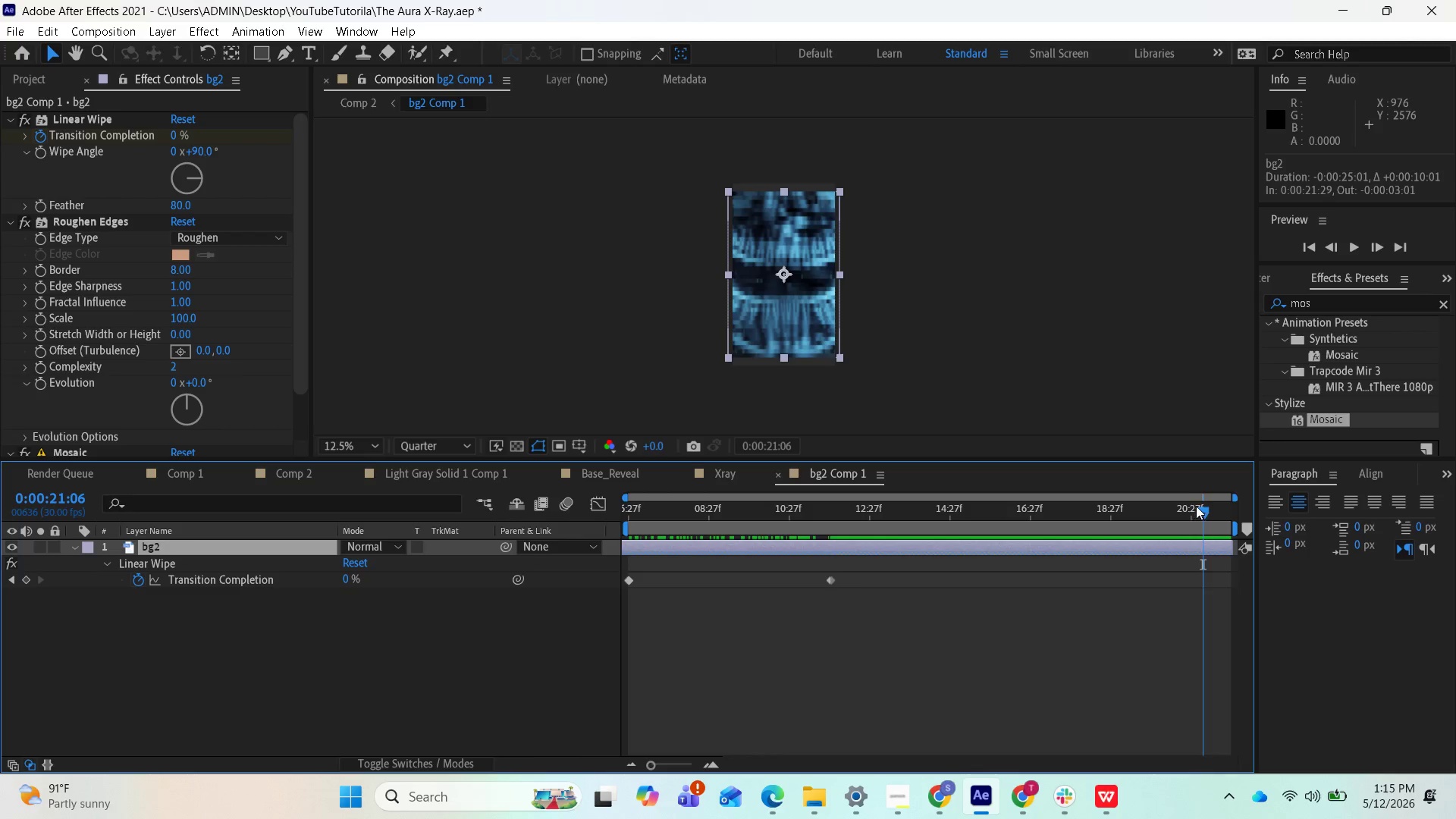 
left_click_drag(start_coordinate=[1196, 506], to_coordinate=[623, 588])
 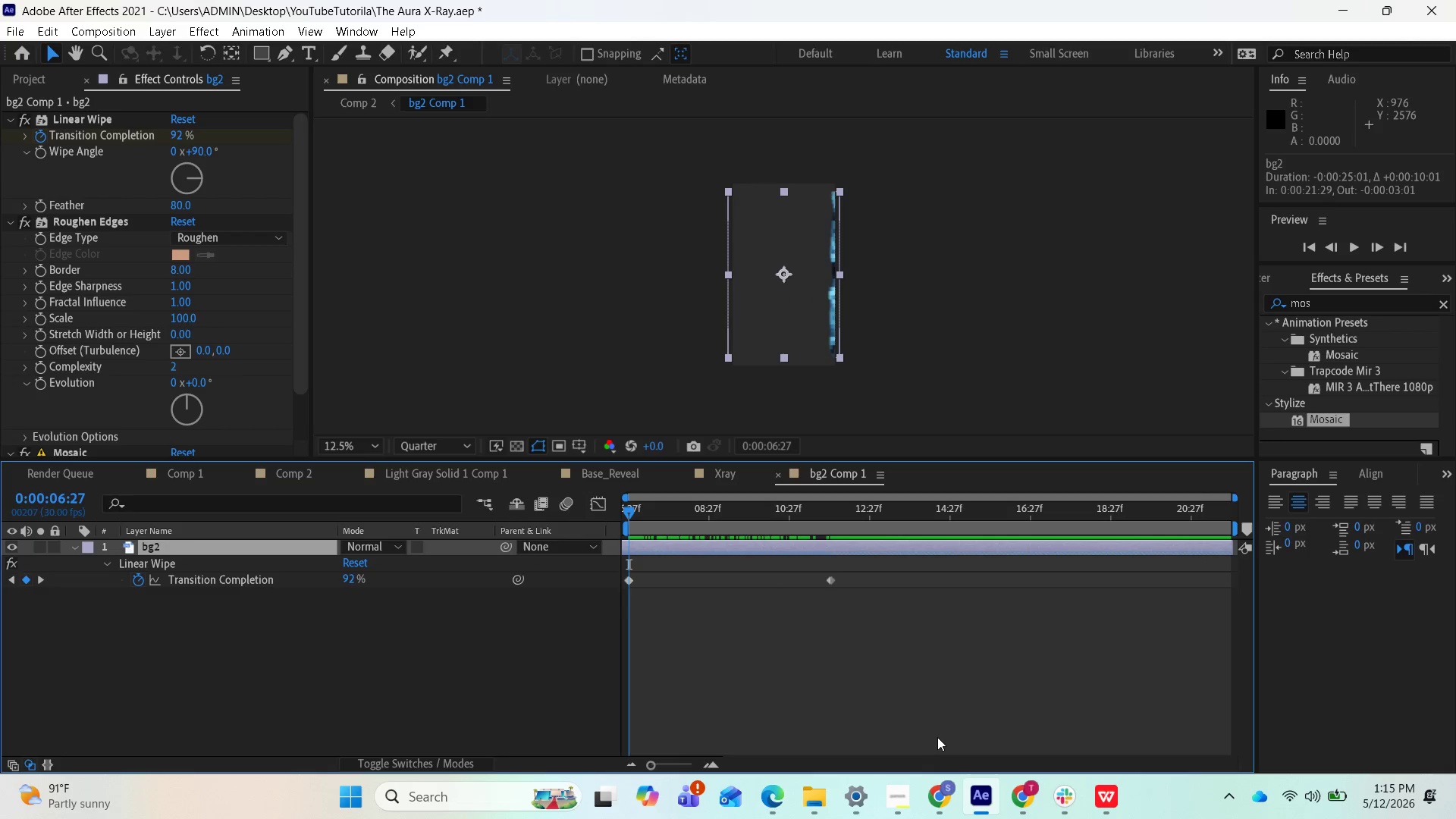 
key(Space)
 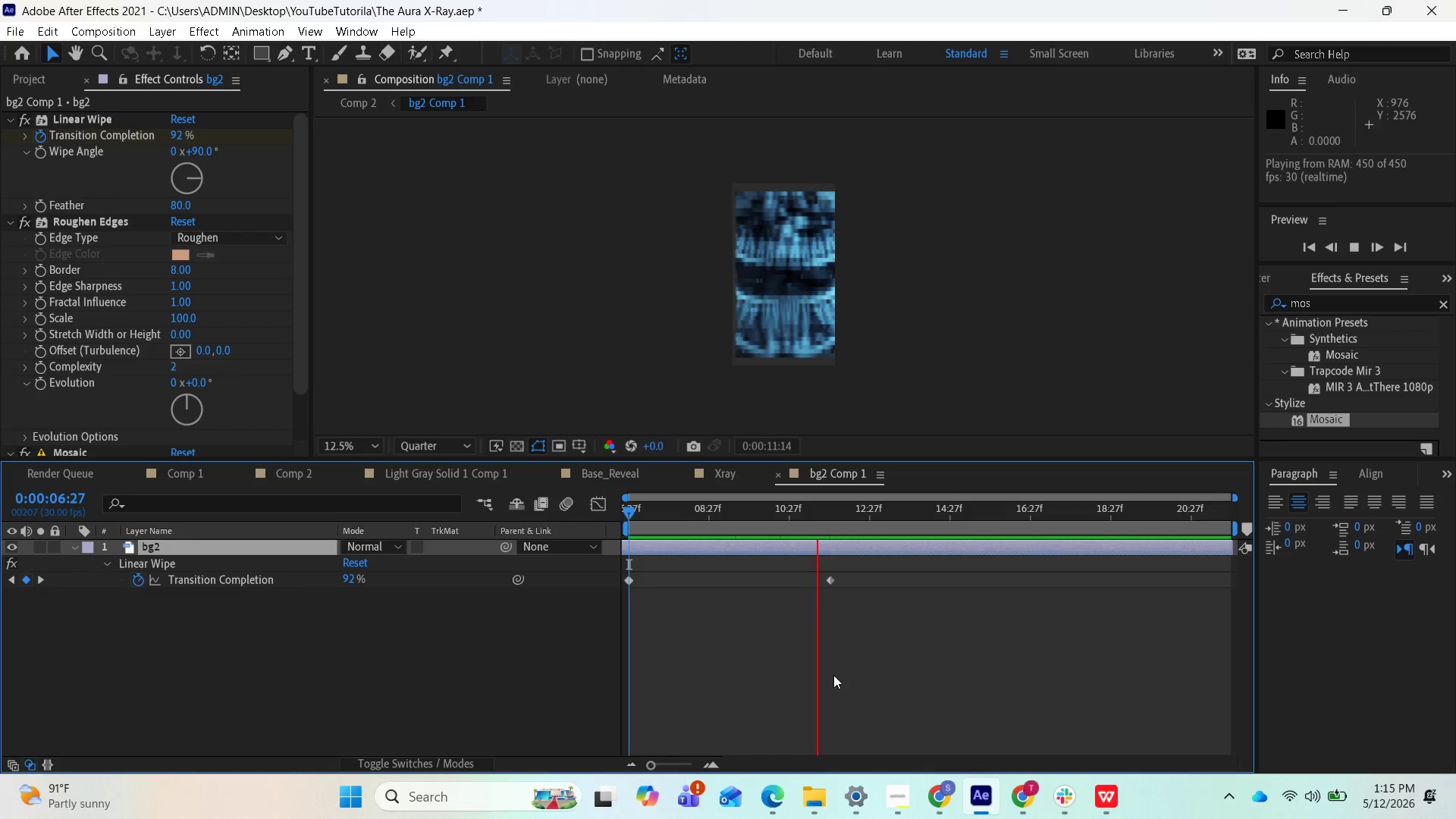 
wait(6.55)
 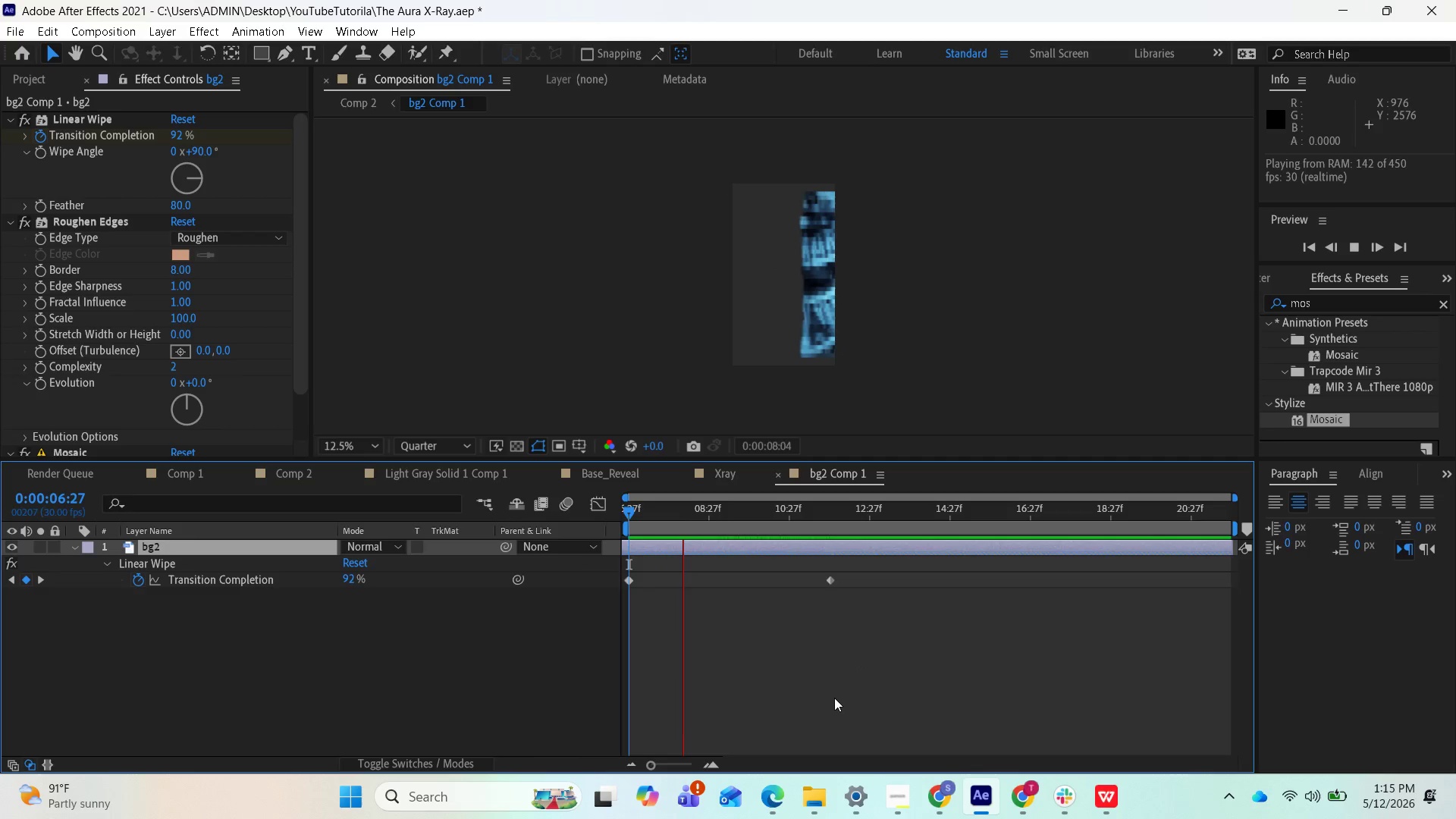 
key(Space)
 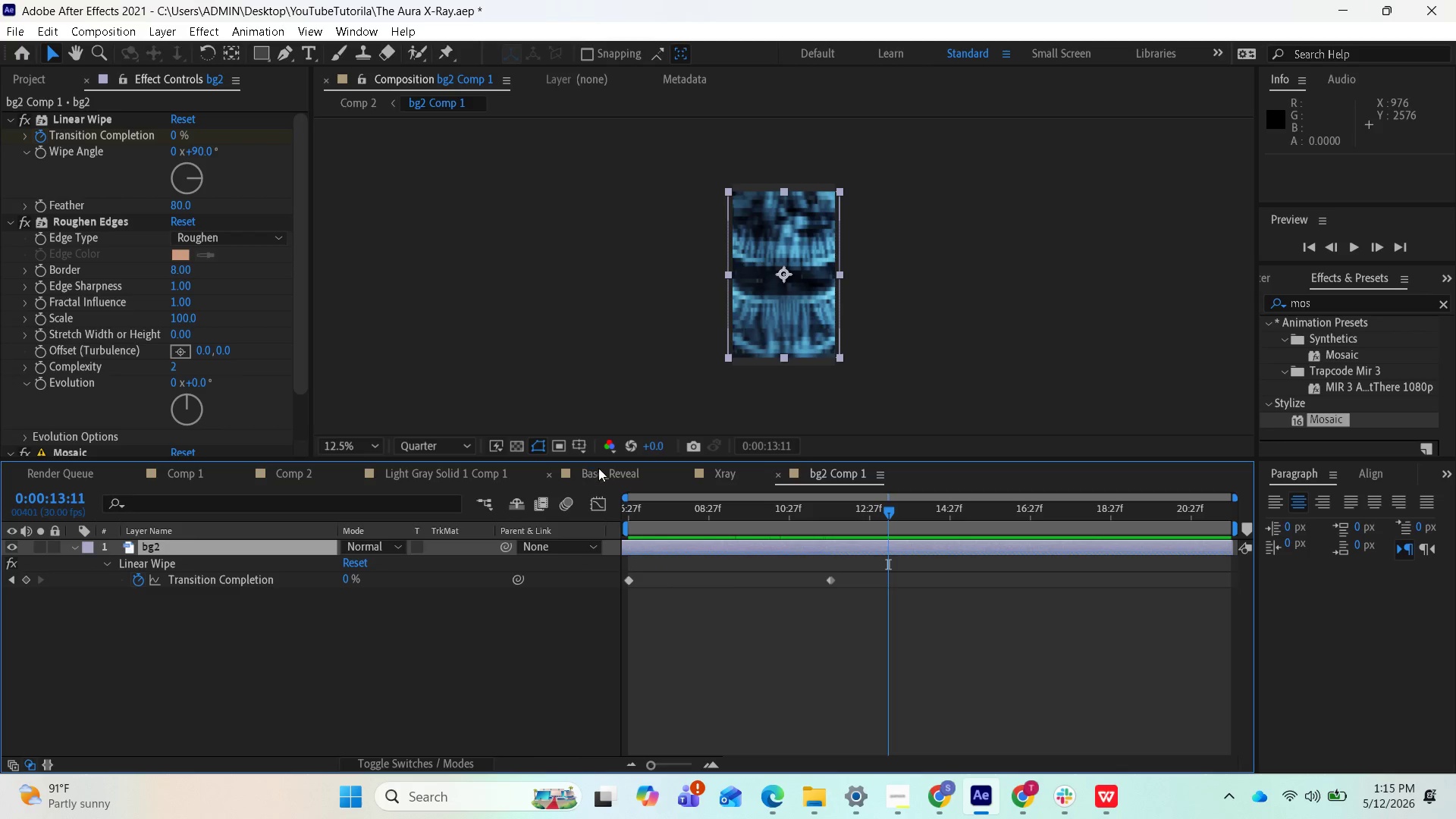 
left_click([606, 475])
 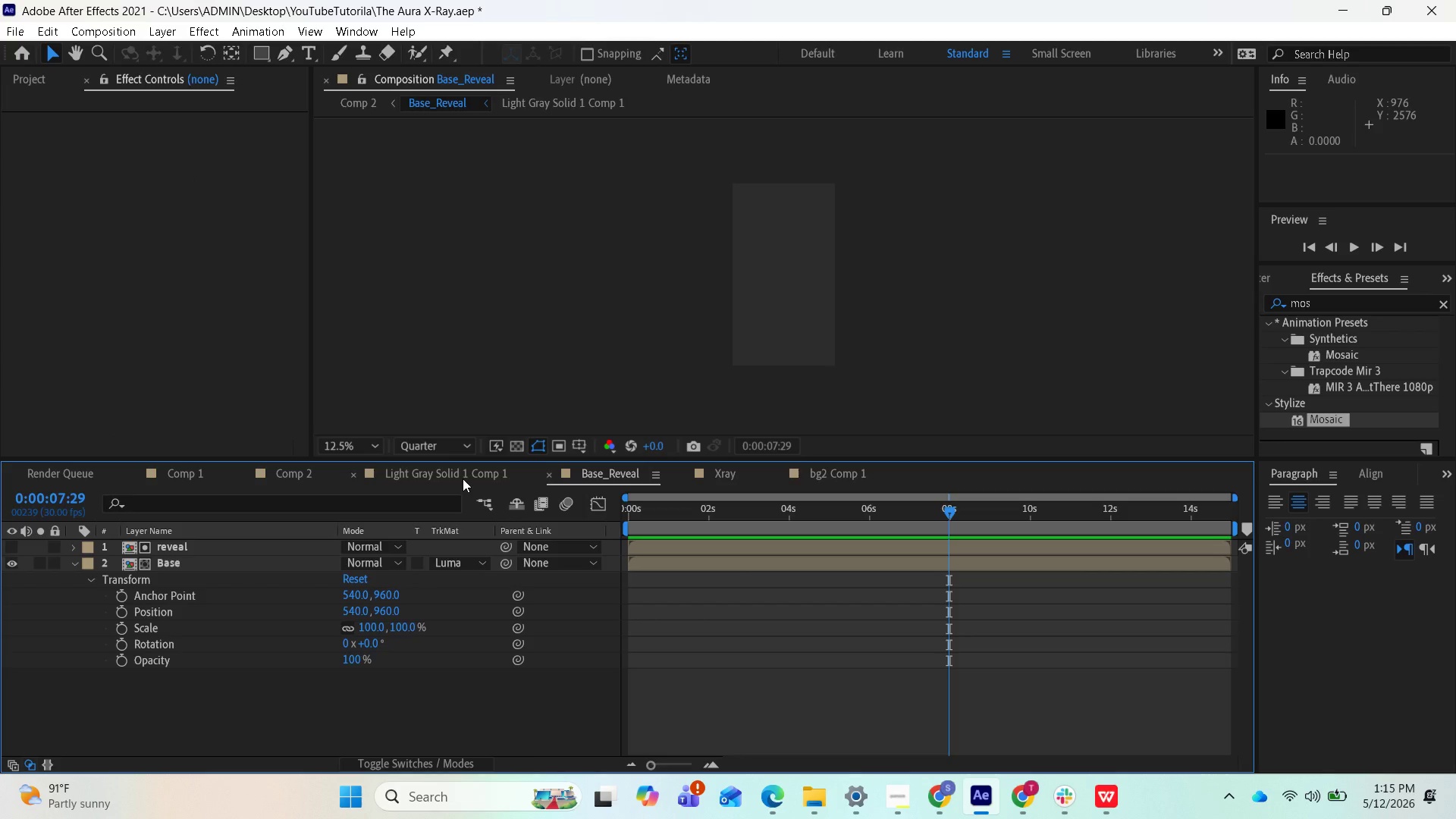 
left_click([463, 479])
 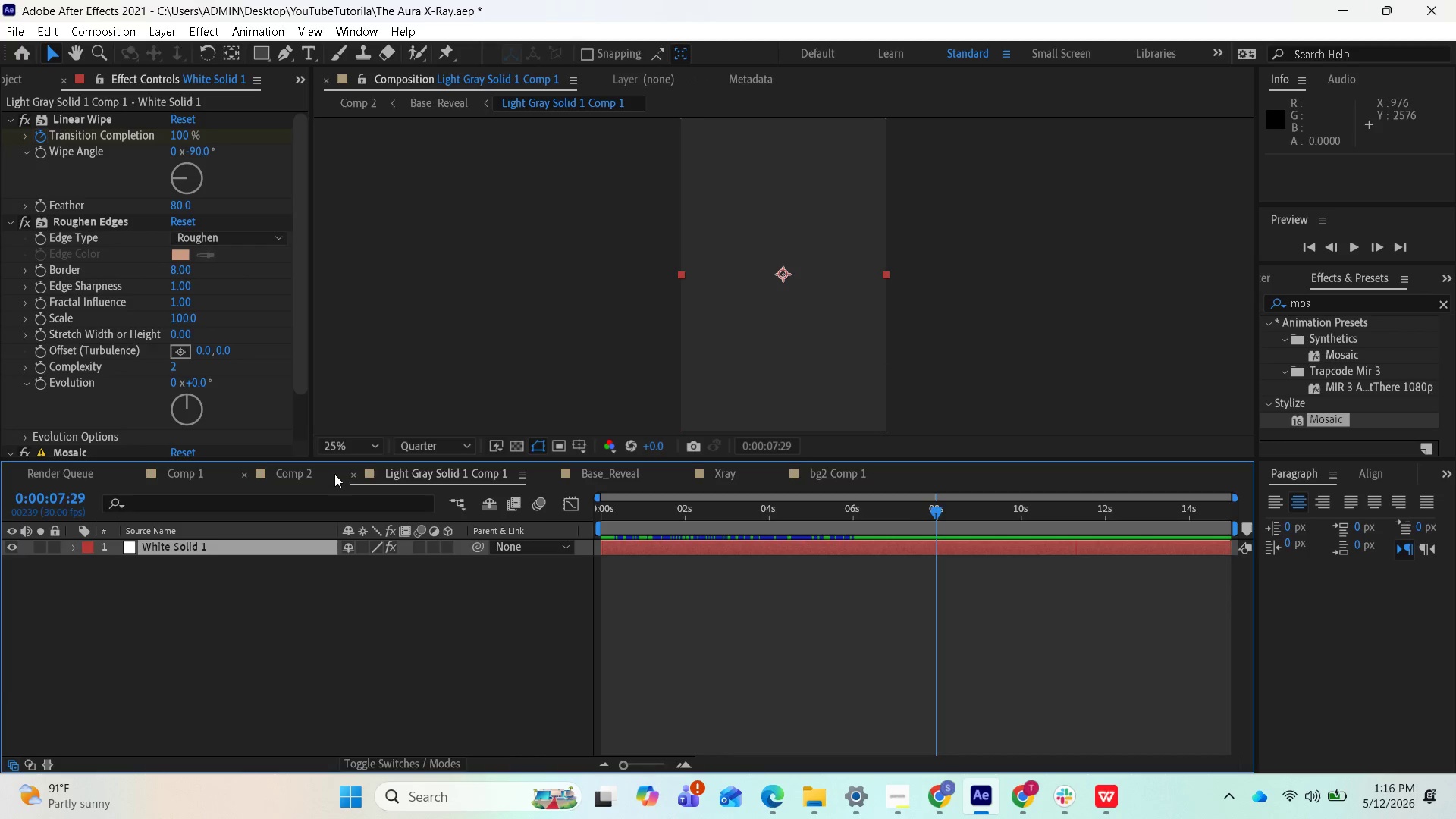 
left_click([315, 476])
 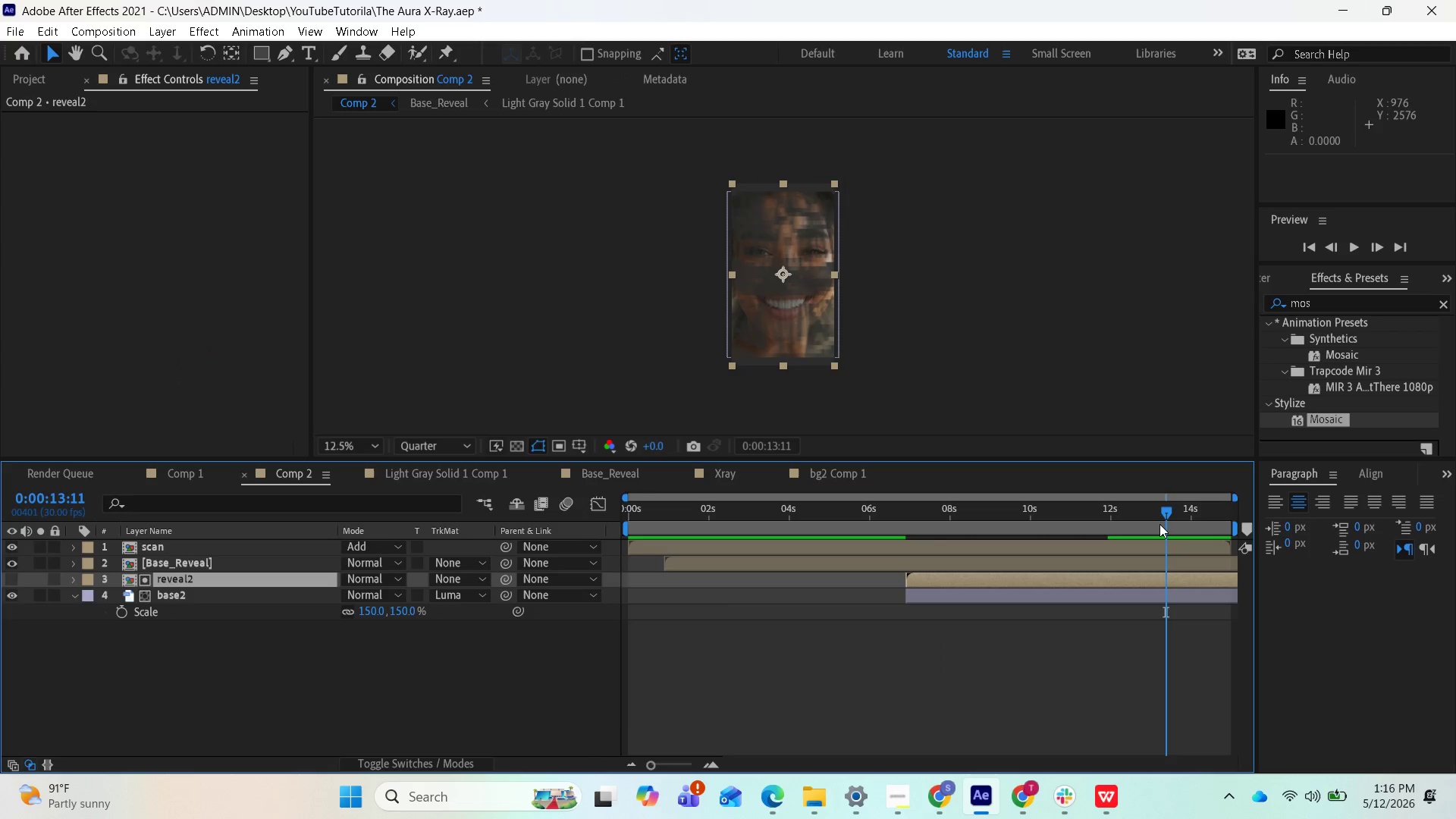 
left_click_drag(start_coordinate=[1159, 520], to_coordinate=[949, 532])
 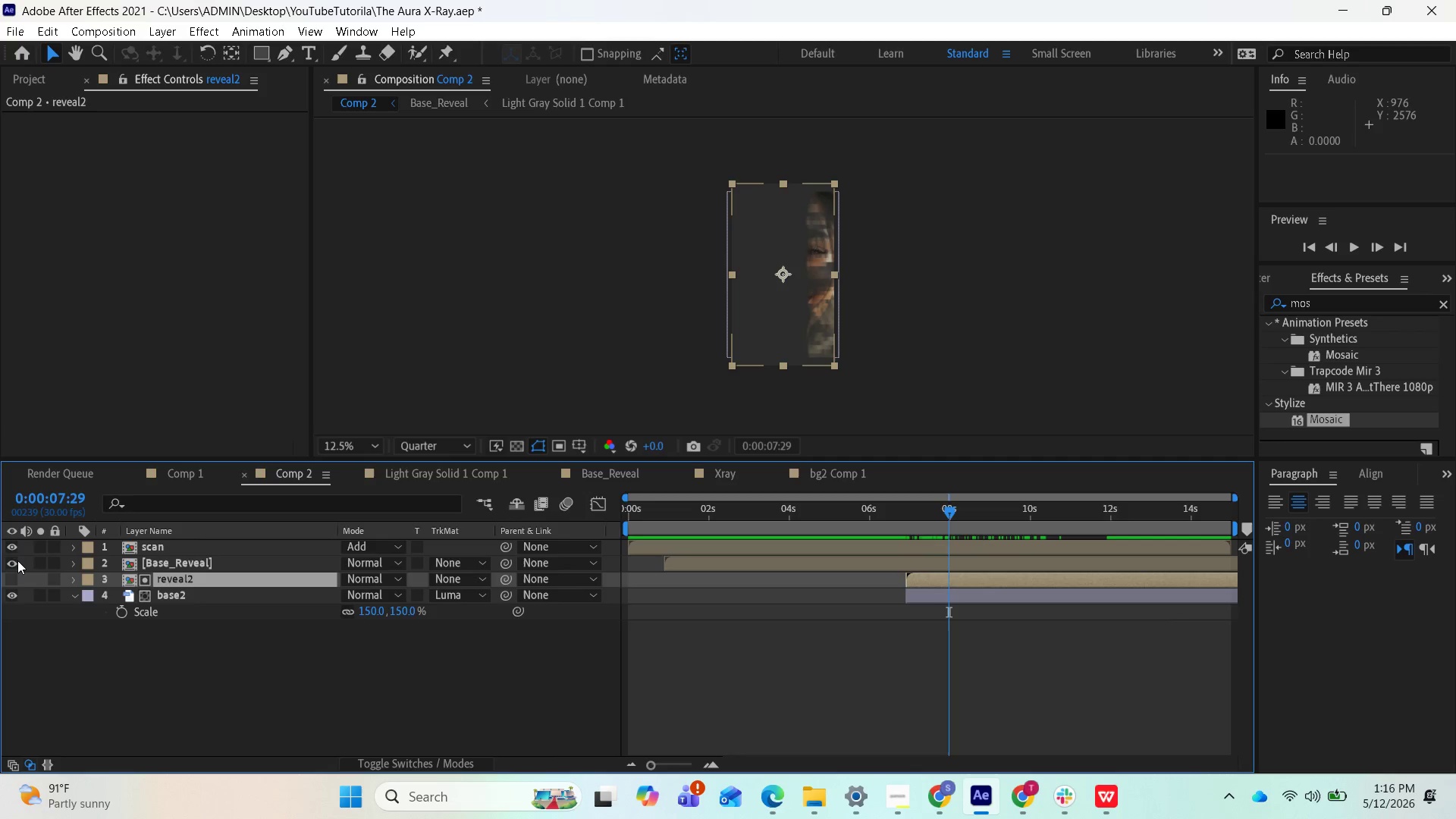 
left_click([16, 560])
 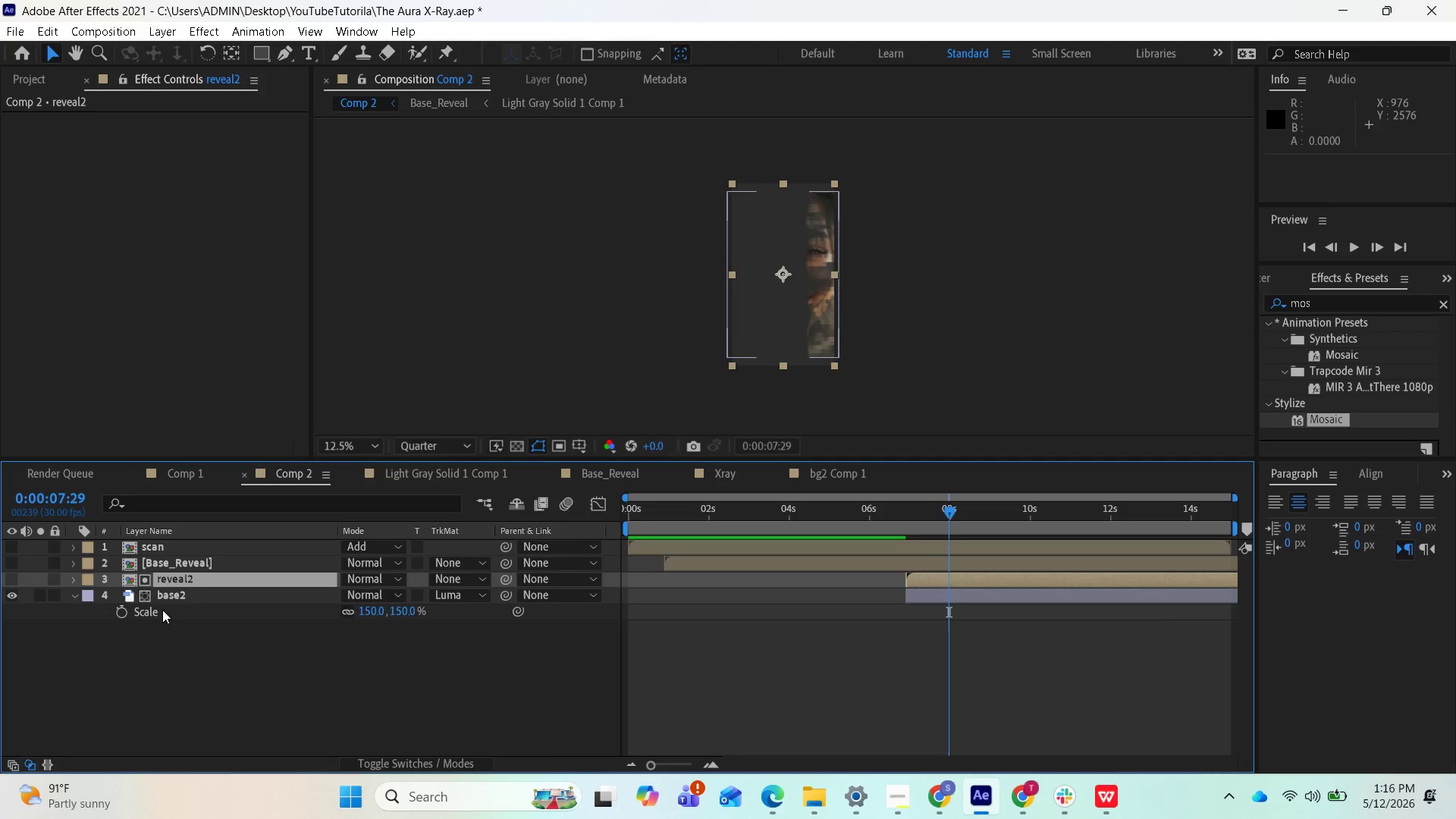 
left_click([184, 605])
 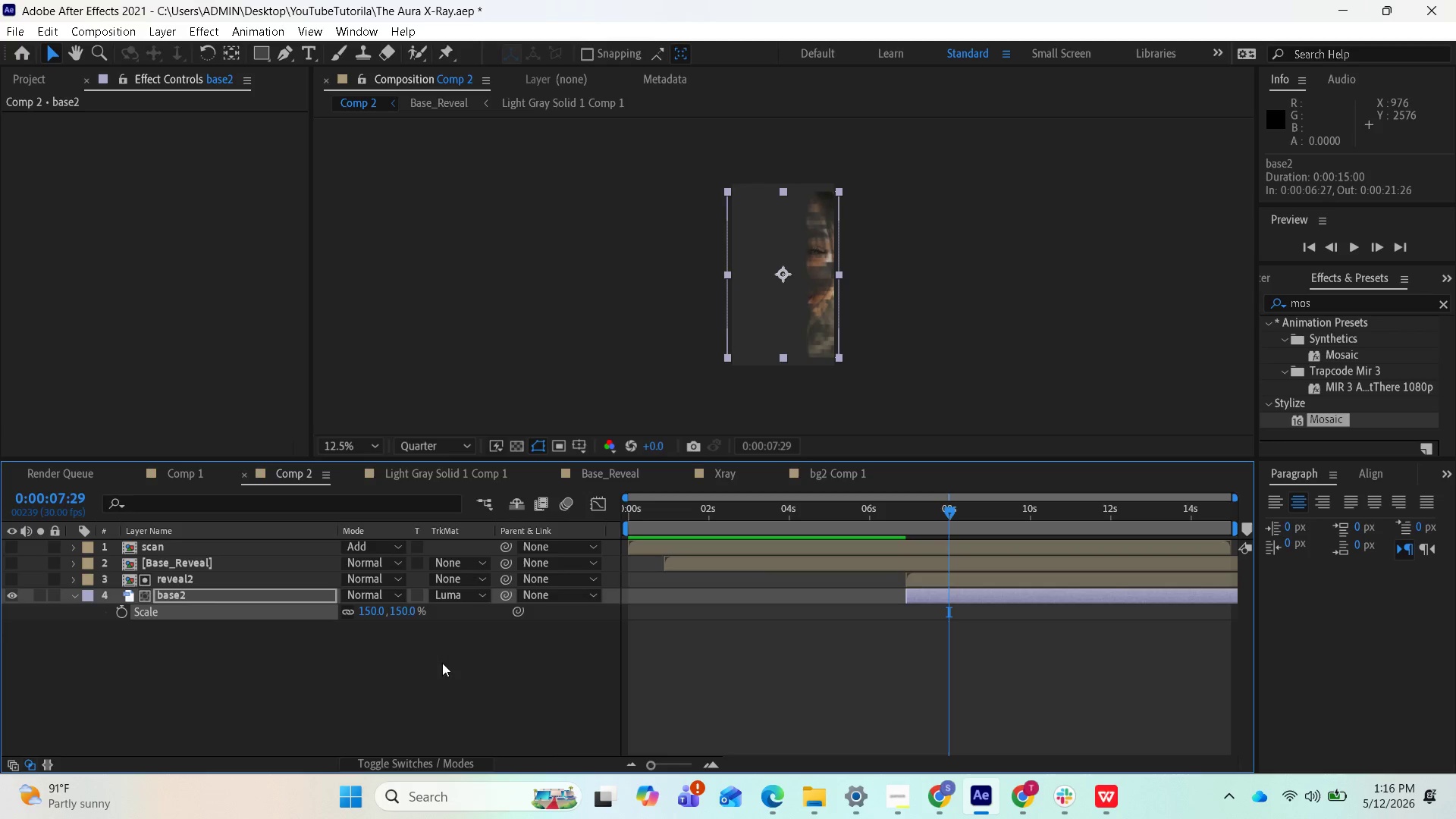 
key(Control+Z)
 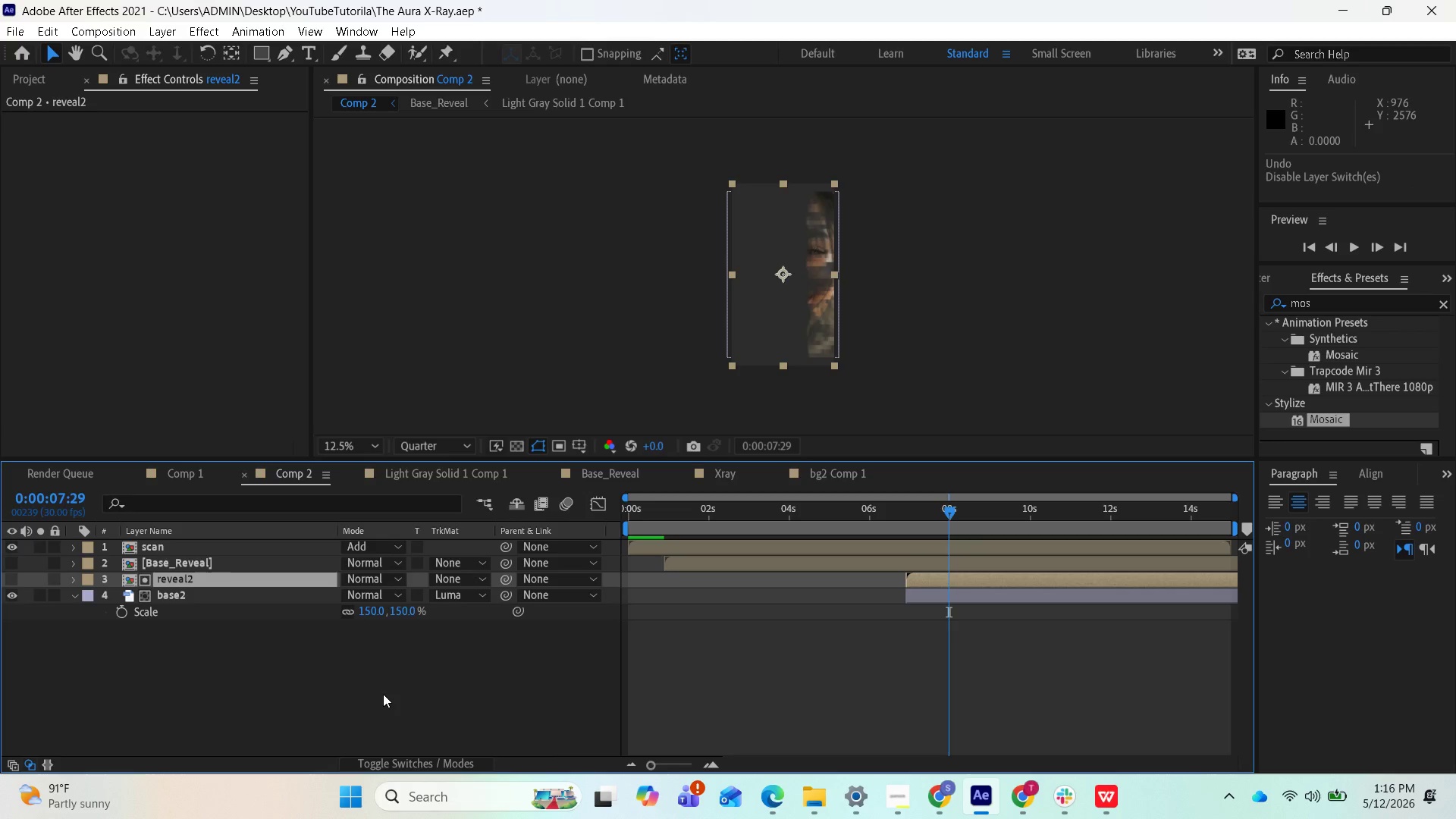 
key(Control+Z)
 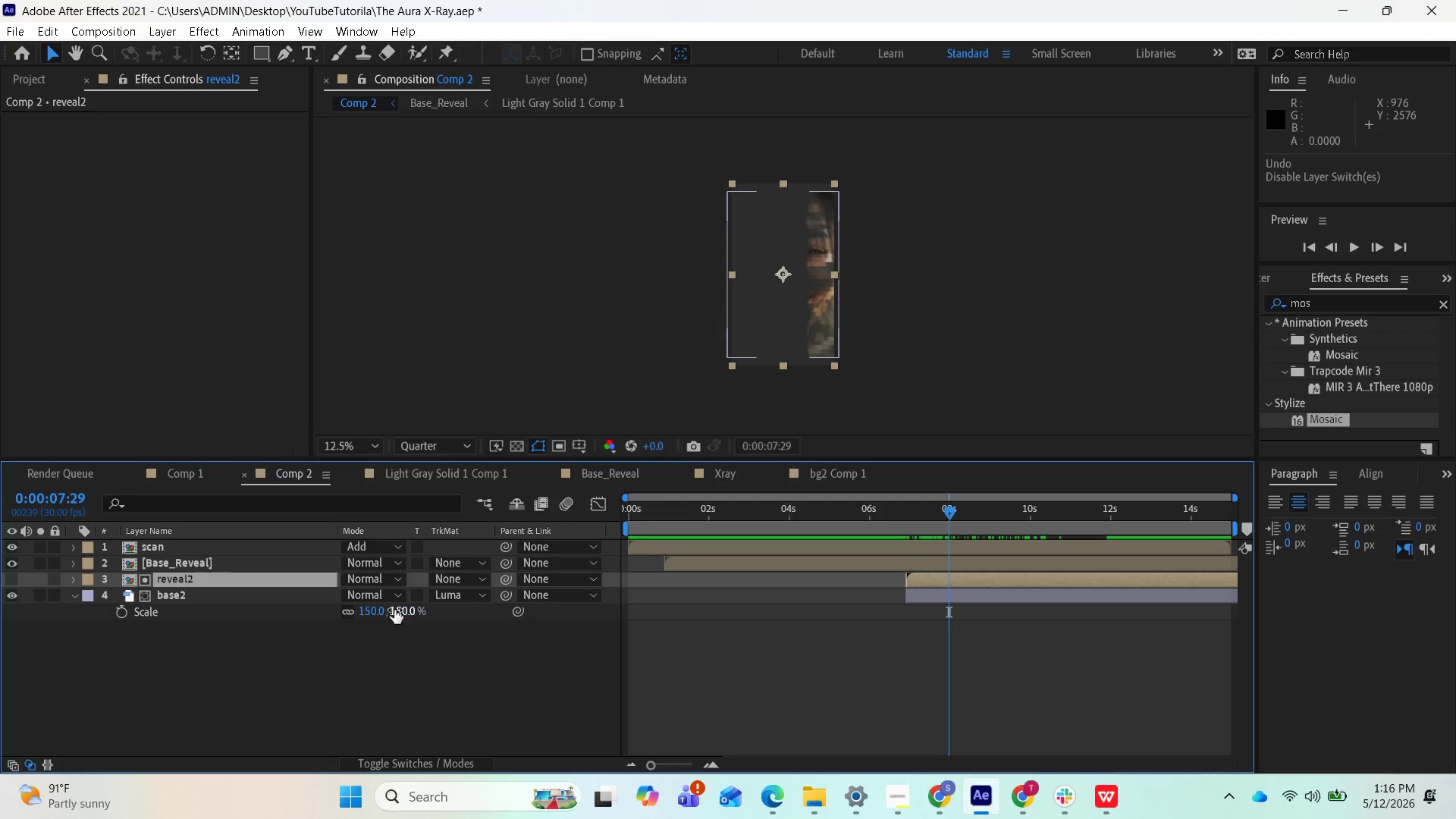 
key(Control+Z)
 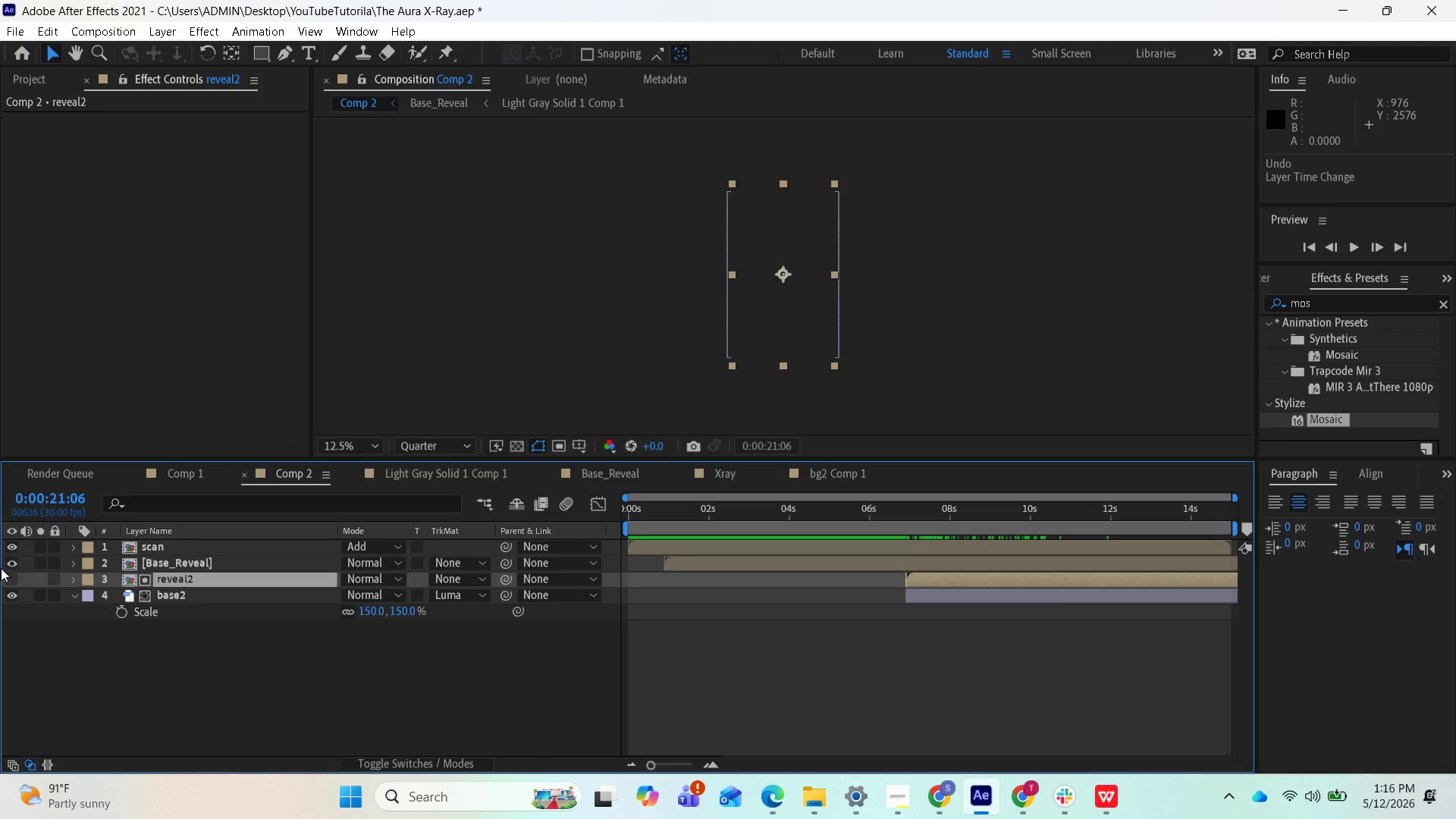 
left_click([17, 548])
 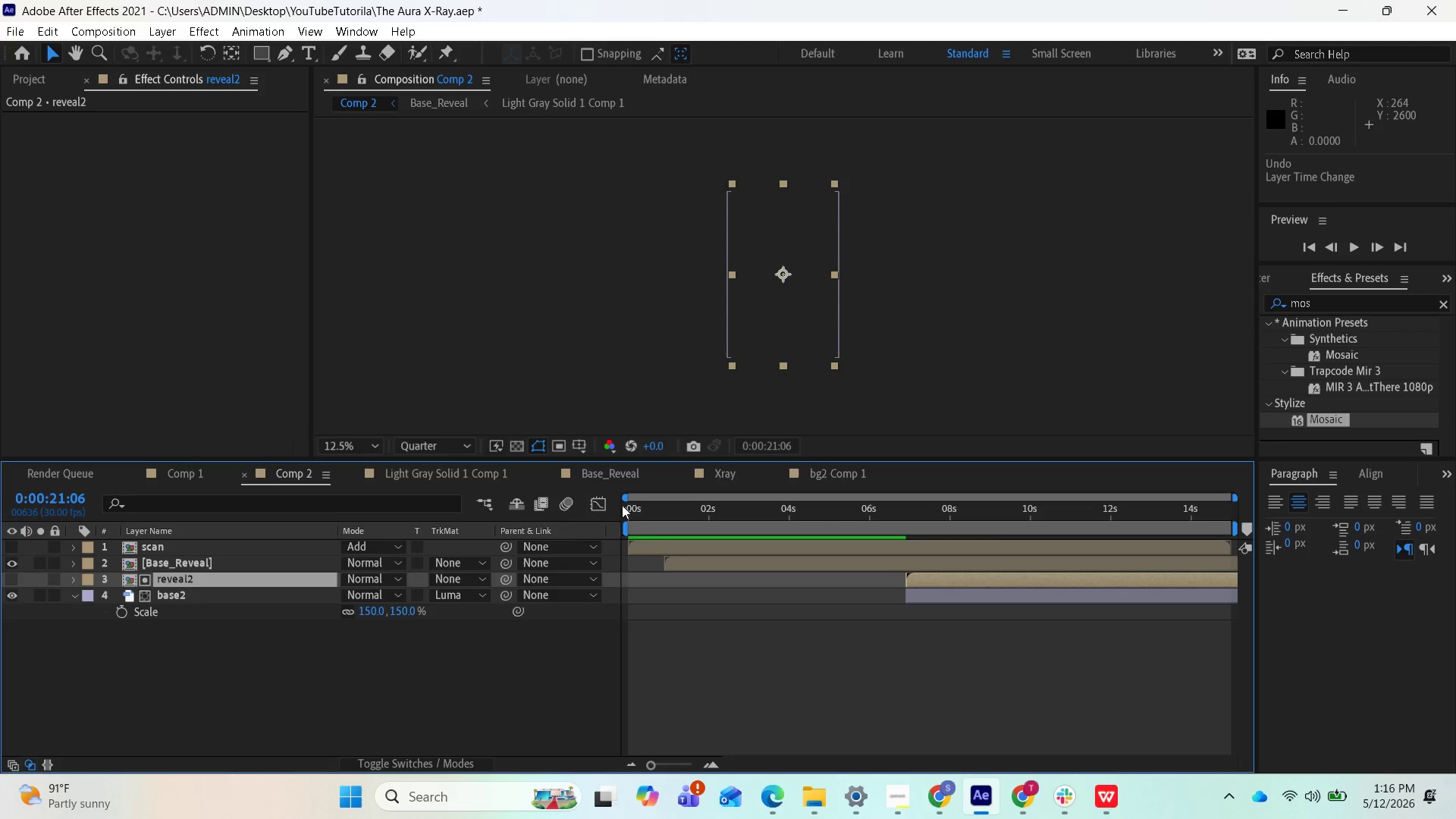 
left_click([649, 519])
 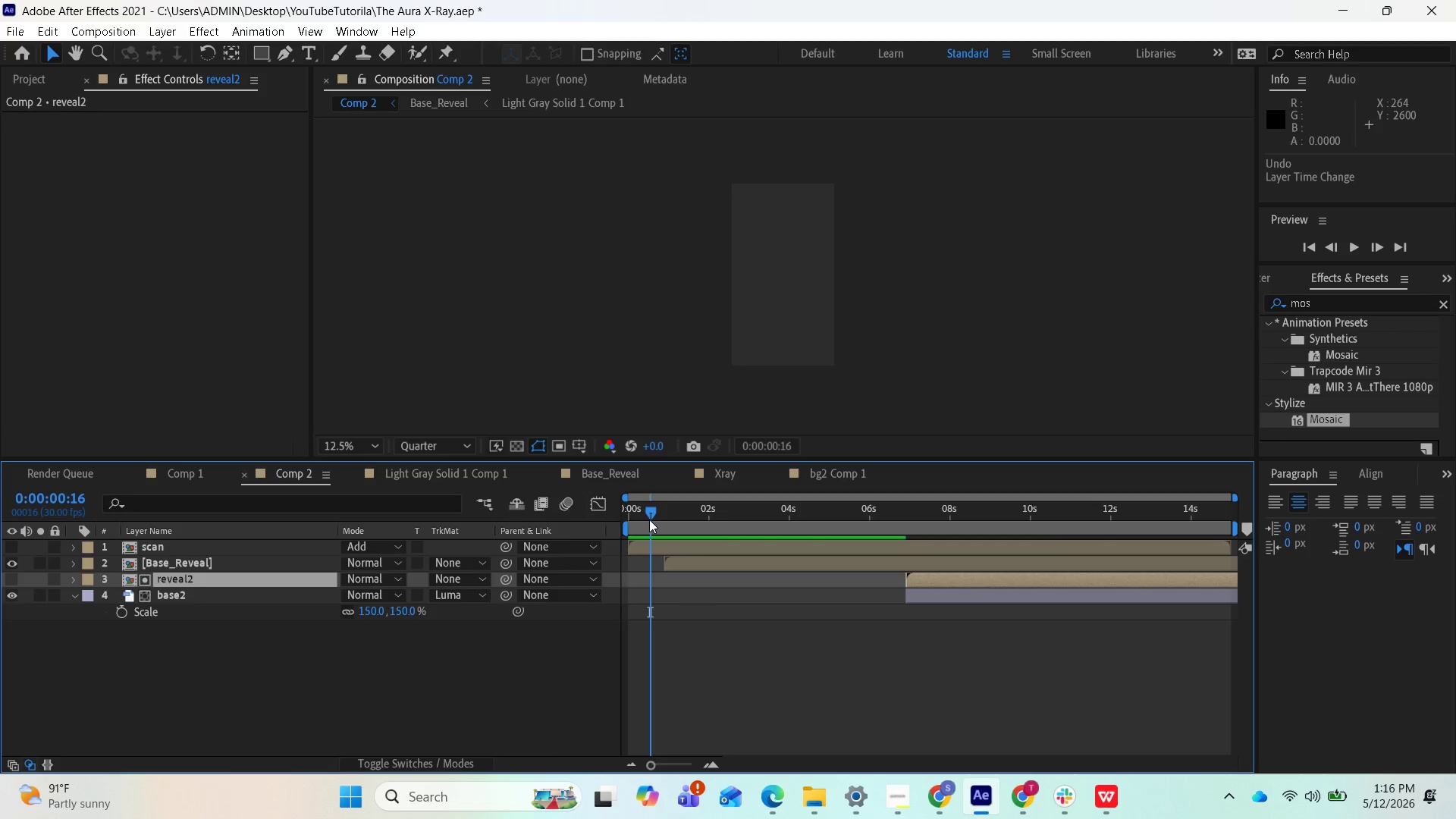 
left_click_drag(start_coordinate=[649, 519], to_coordinate=[611, 520])
 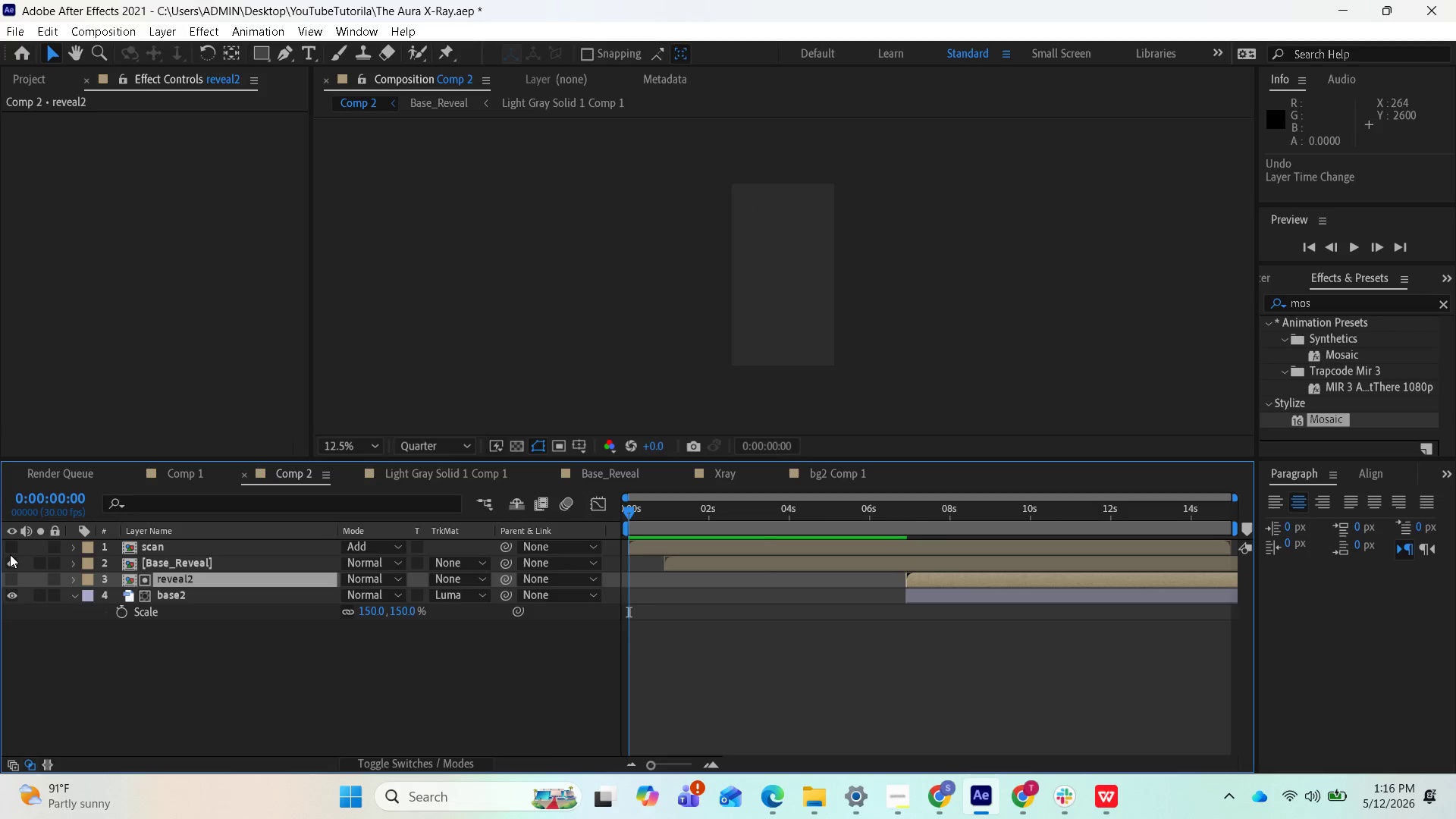 
left_click([10, 551])
 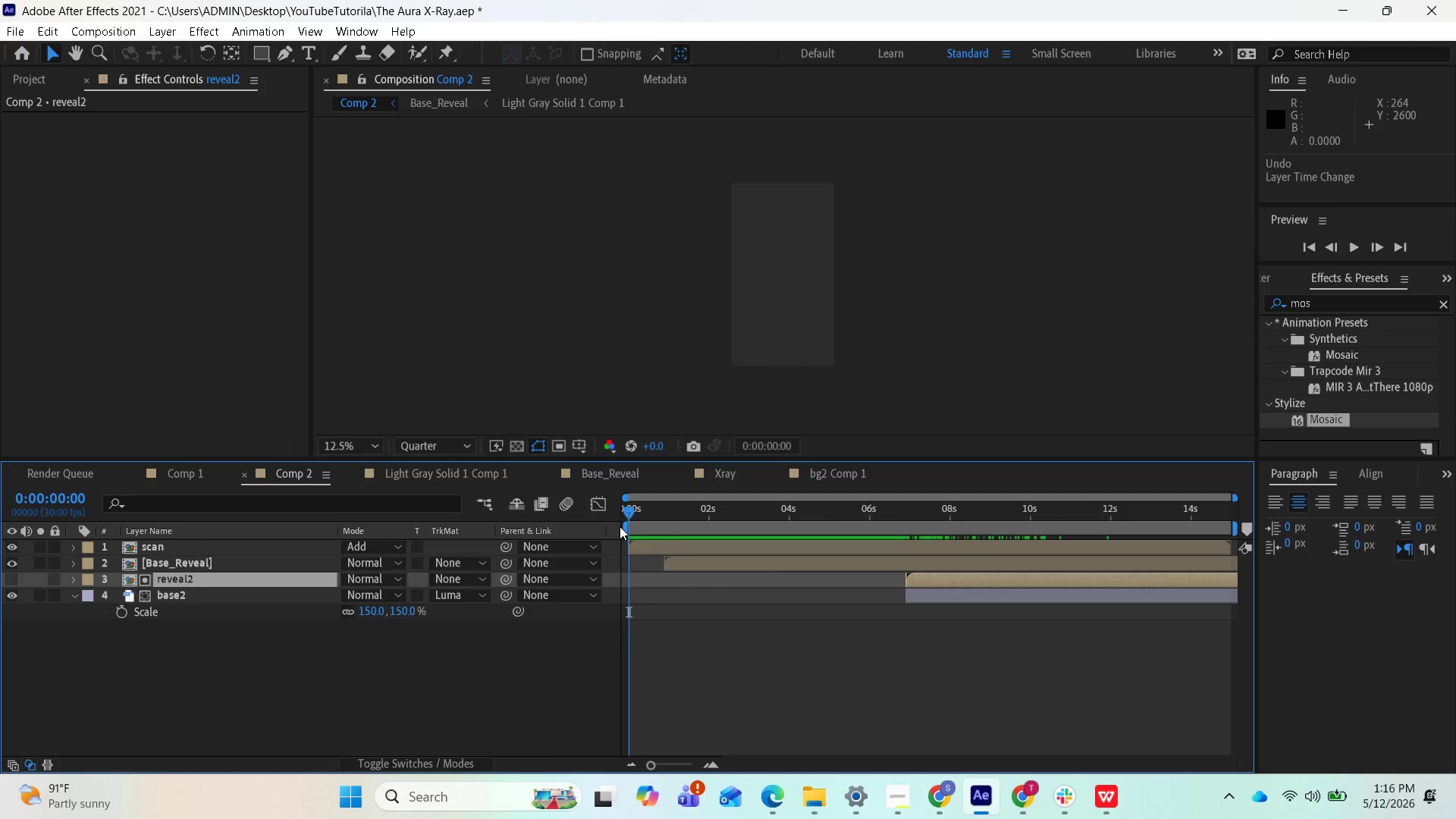 
left_click_drag(start_coordinate=[632, 513], to_coordinate=[908, 600])
 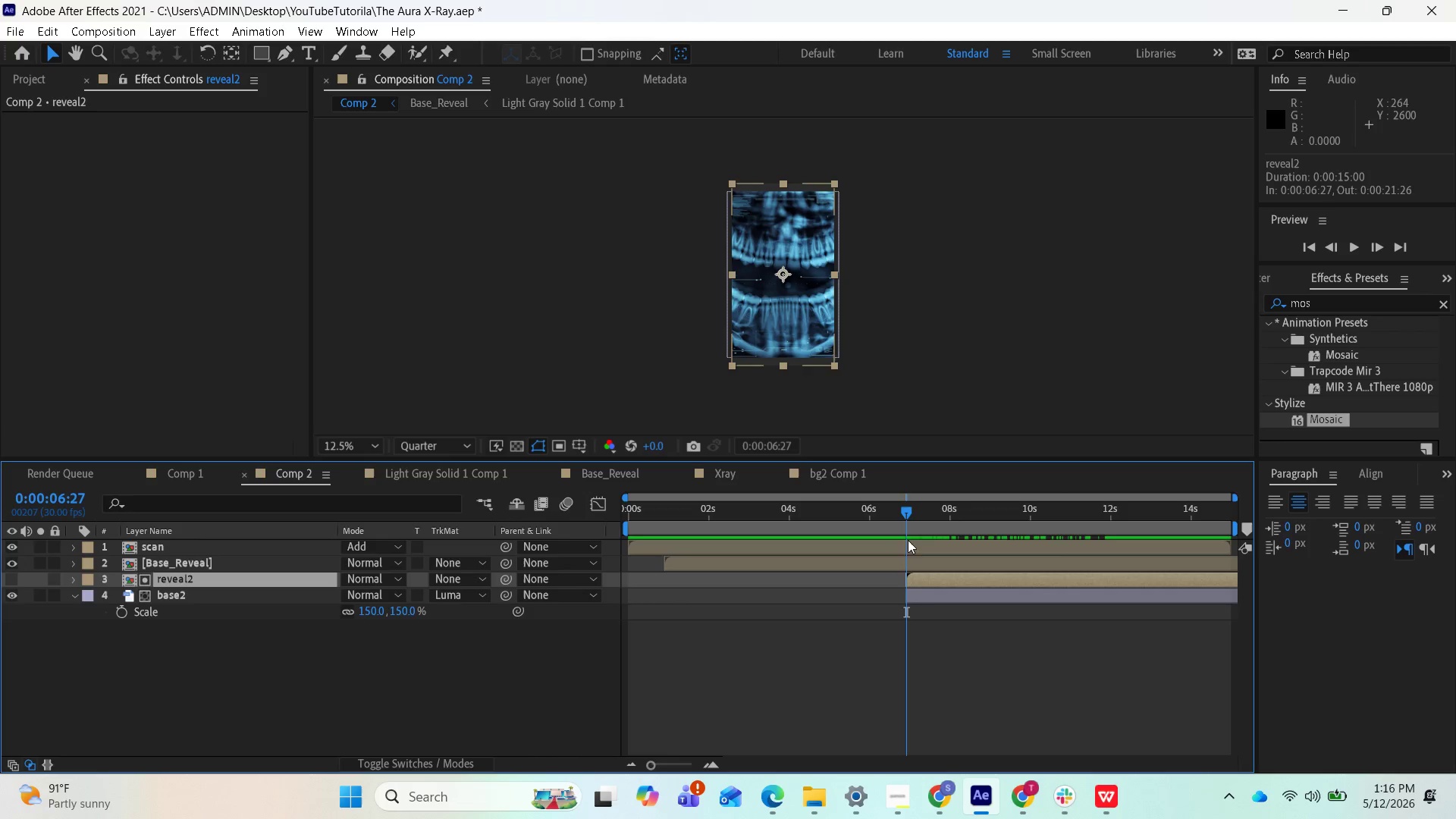 
left_click_drag(start_coordinate=[909, 514], to_coordinate=[957, 531])
 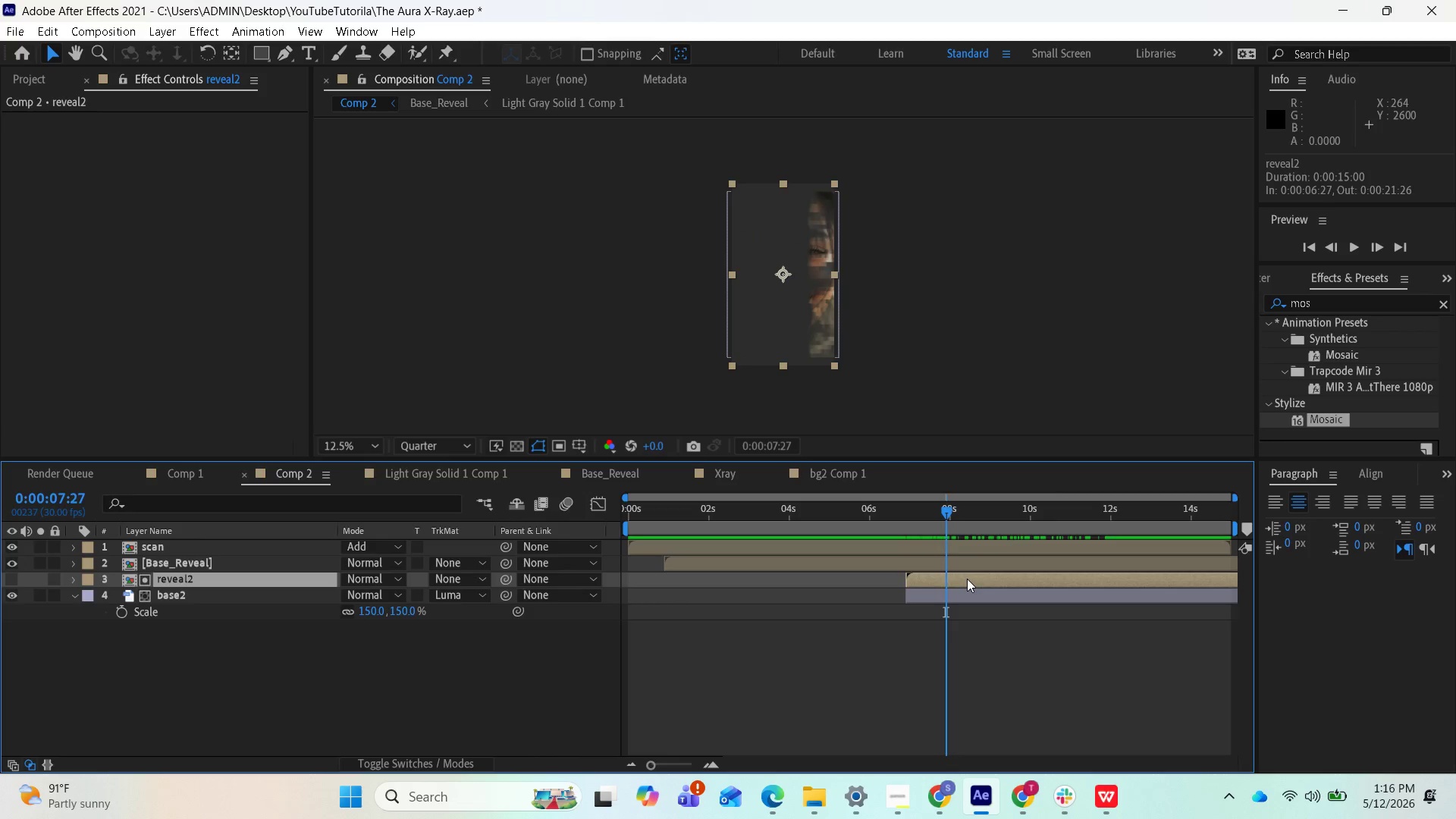 
double_click([967, 579])
 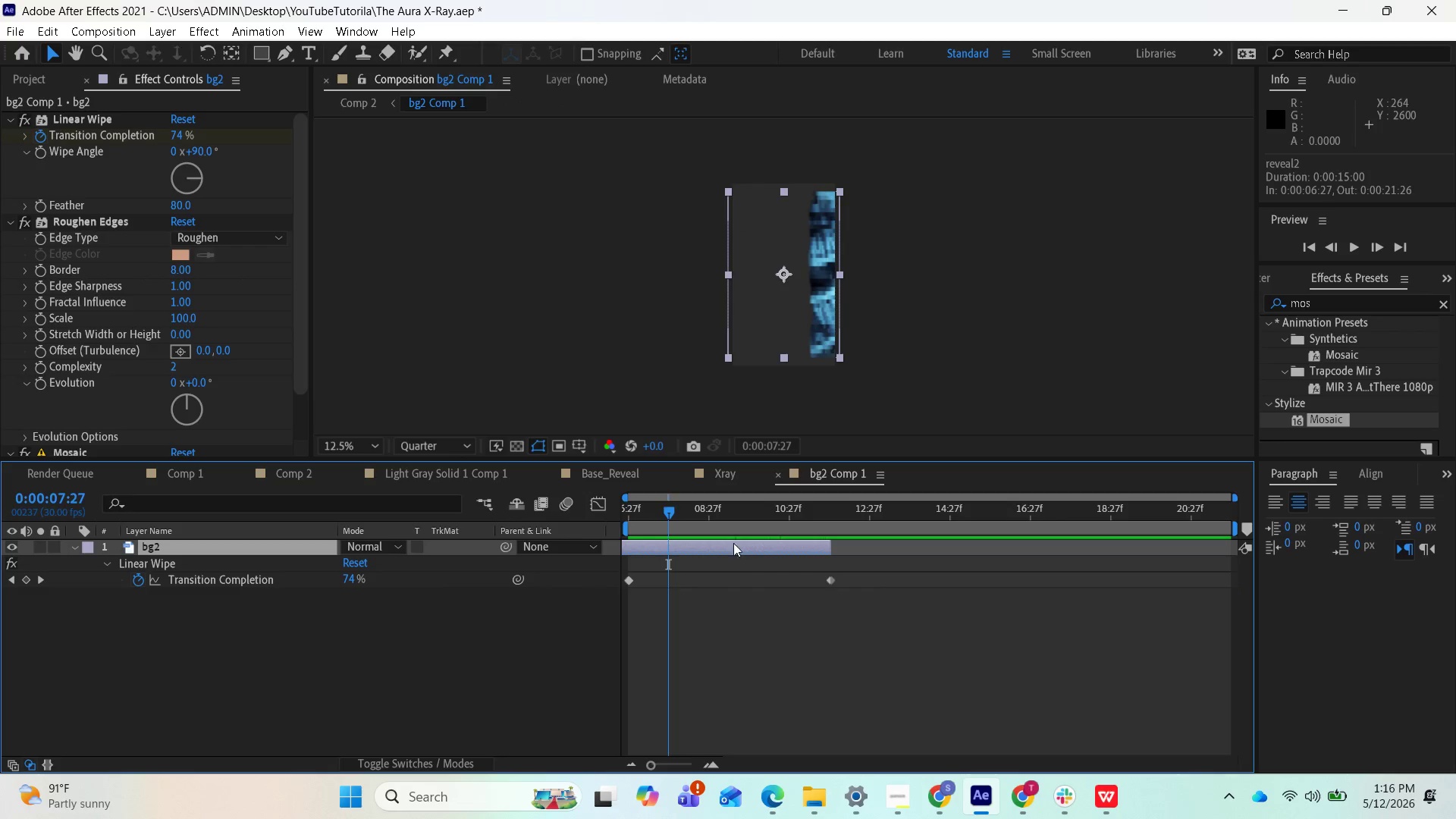 
left_click_drag(start_coordinate=[675, 513], to_coordinate=[679, 542])
 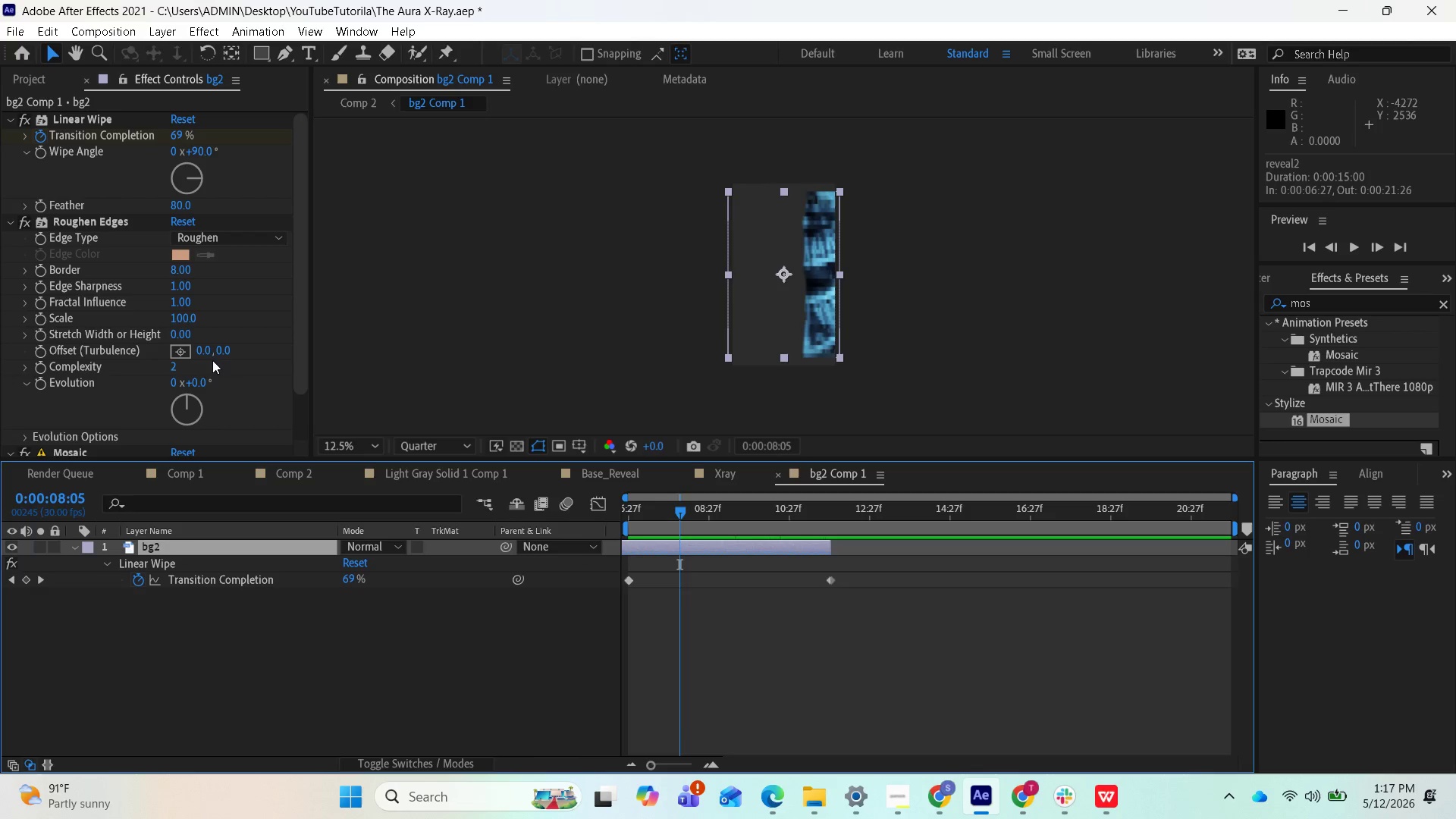 
scroll: coordinate [228, 357], scroll_direction: up, amount: 2.0
 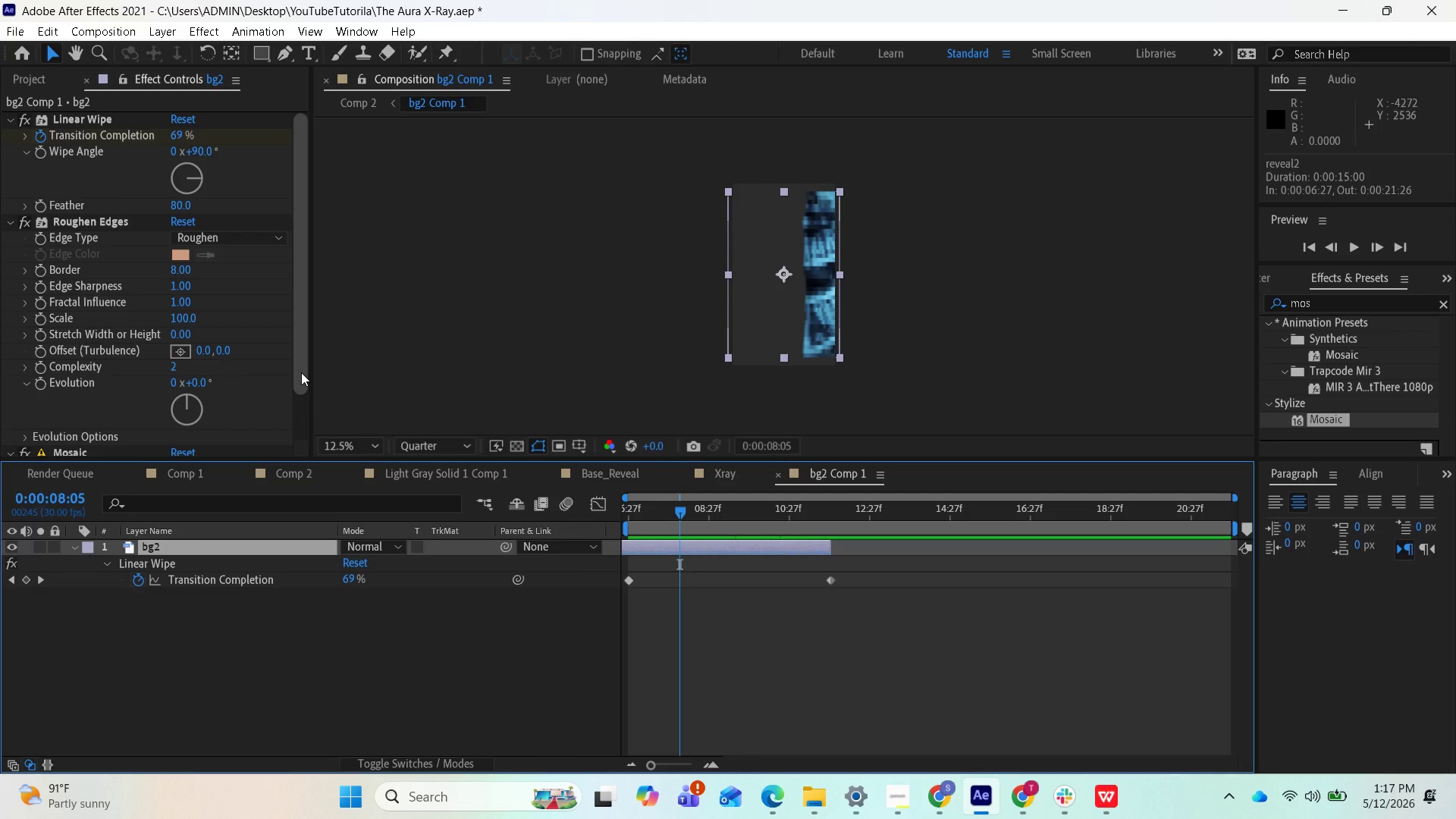 
left_click_drag(start_coordinate=[302, 369], to_coordinate=[305, 349])
 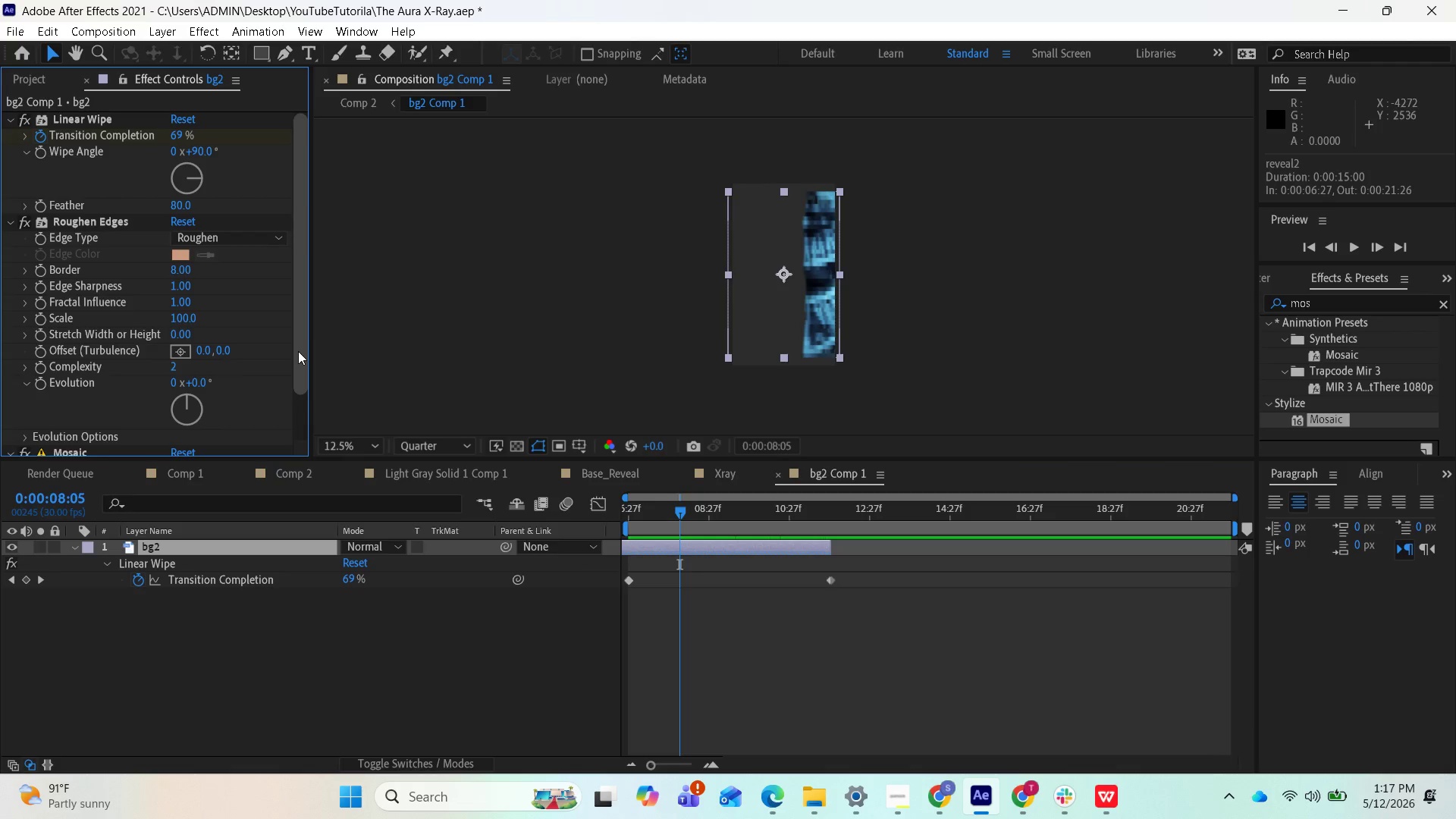 
left_click_drag(start_coordinate=[298, 350], to_coordinate=[293, 314])
 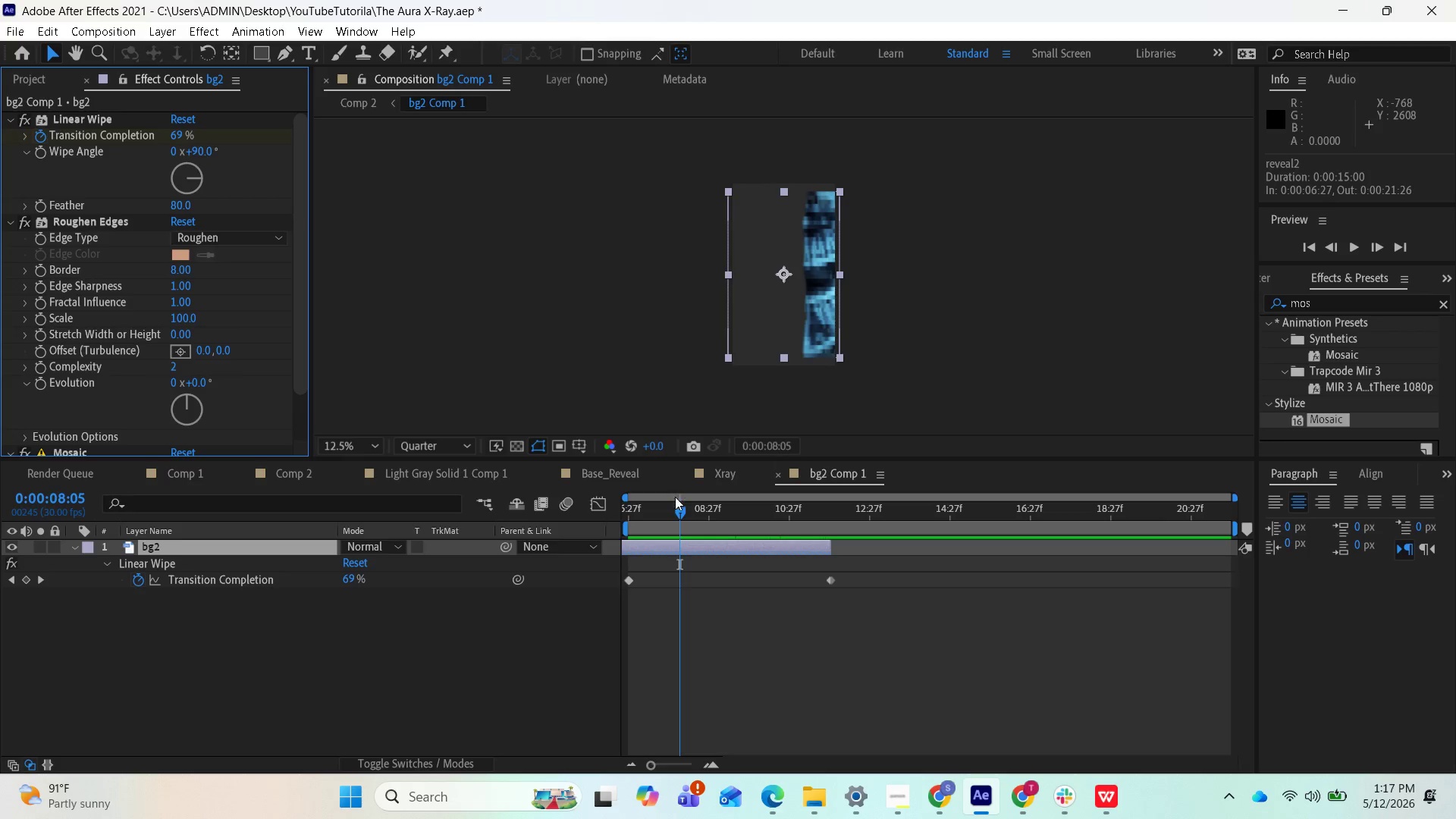 
wait(9.86)
 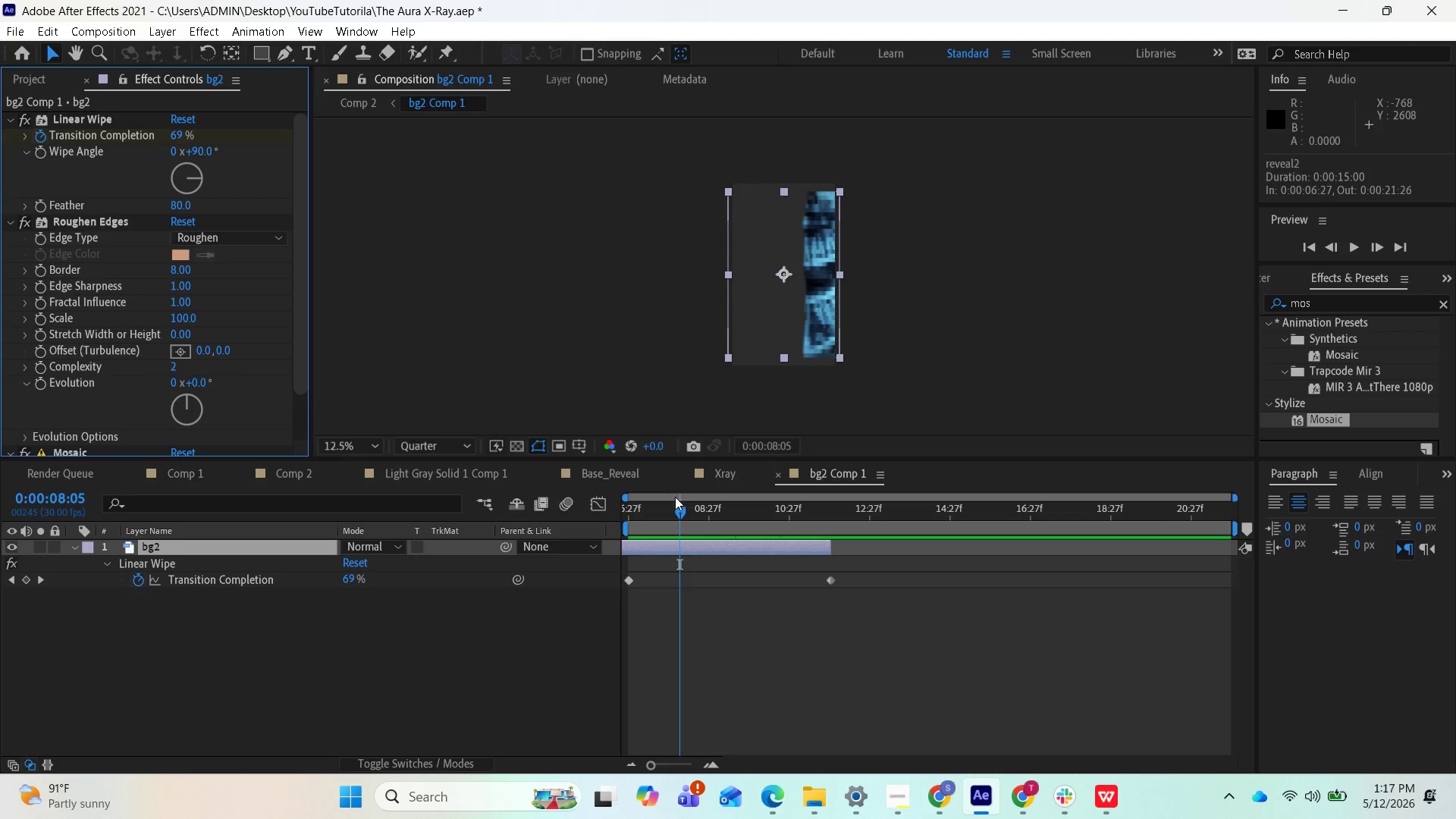 
left_click_drag(start_coordinate=[678, 512], to_coordinate=[760, 526])
 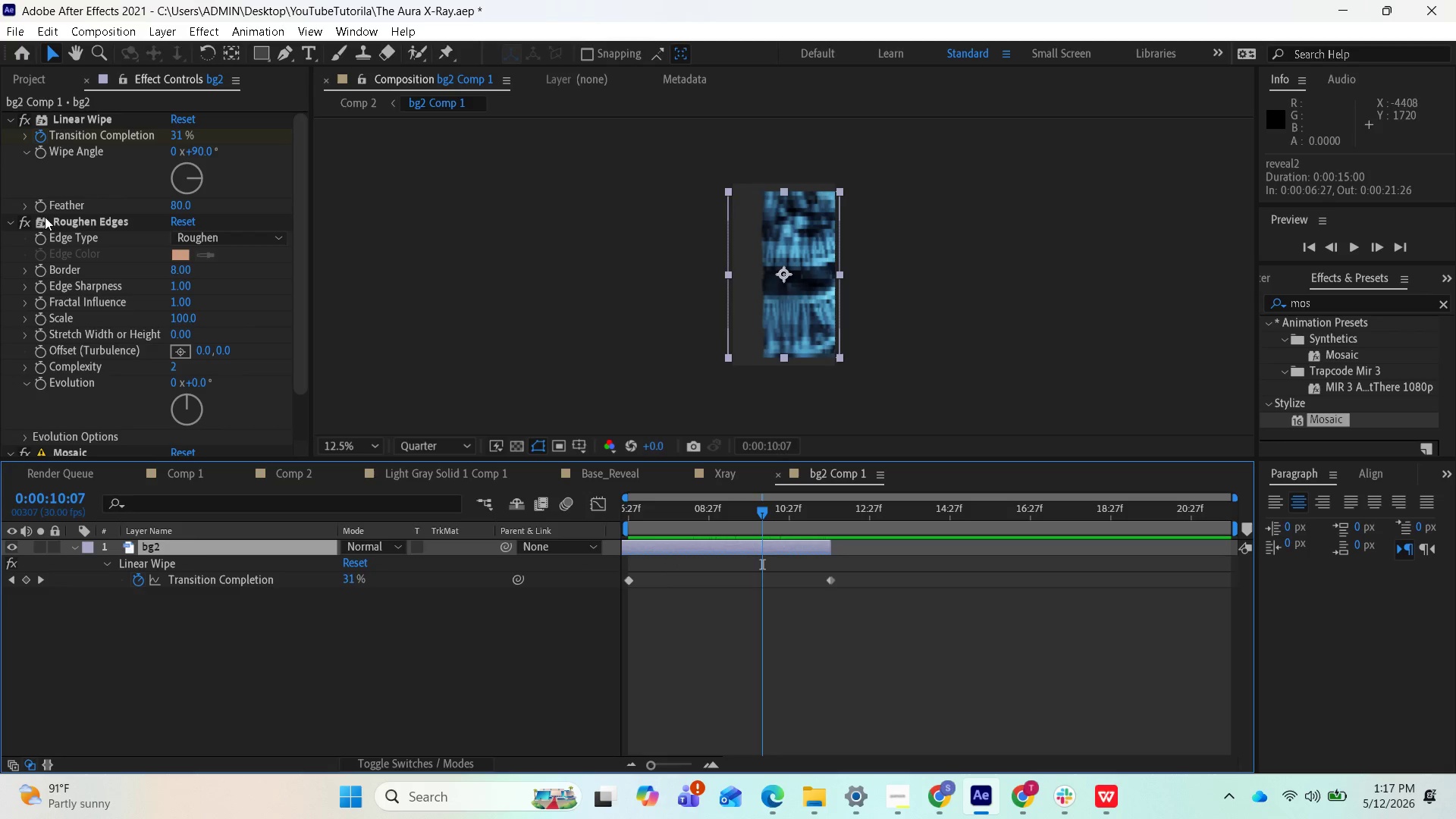 
left_click([27, 203])
 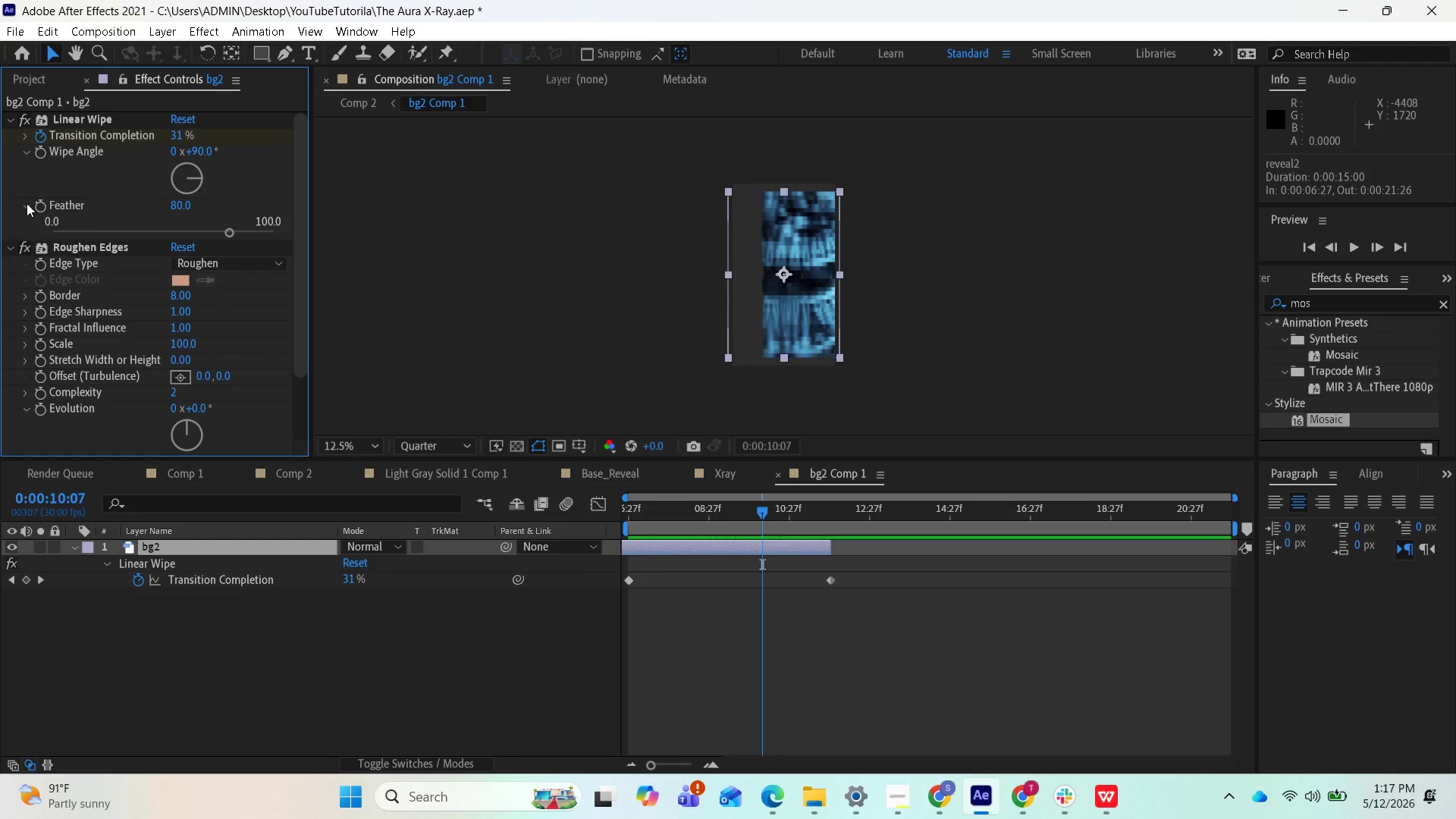 
left_click([27, 203])
 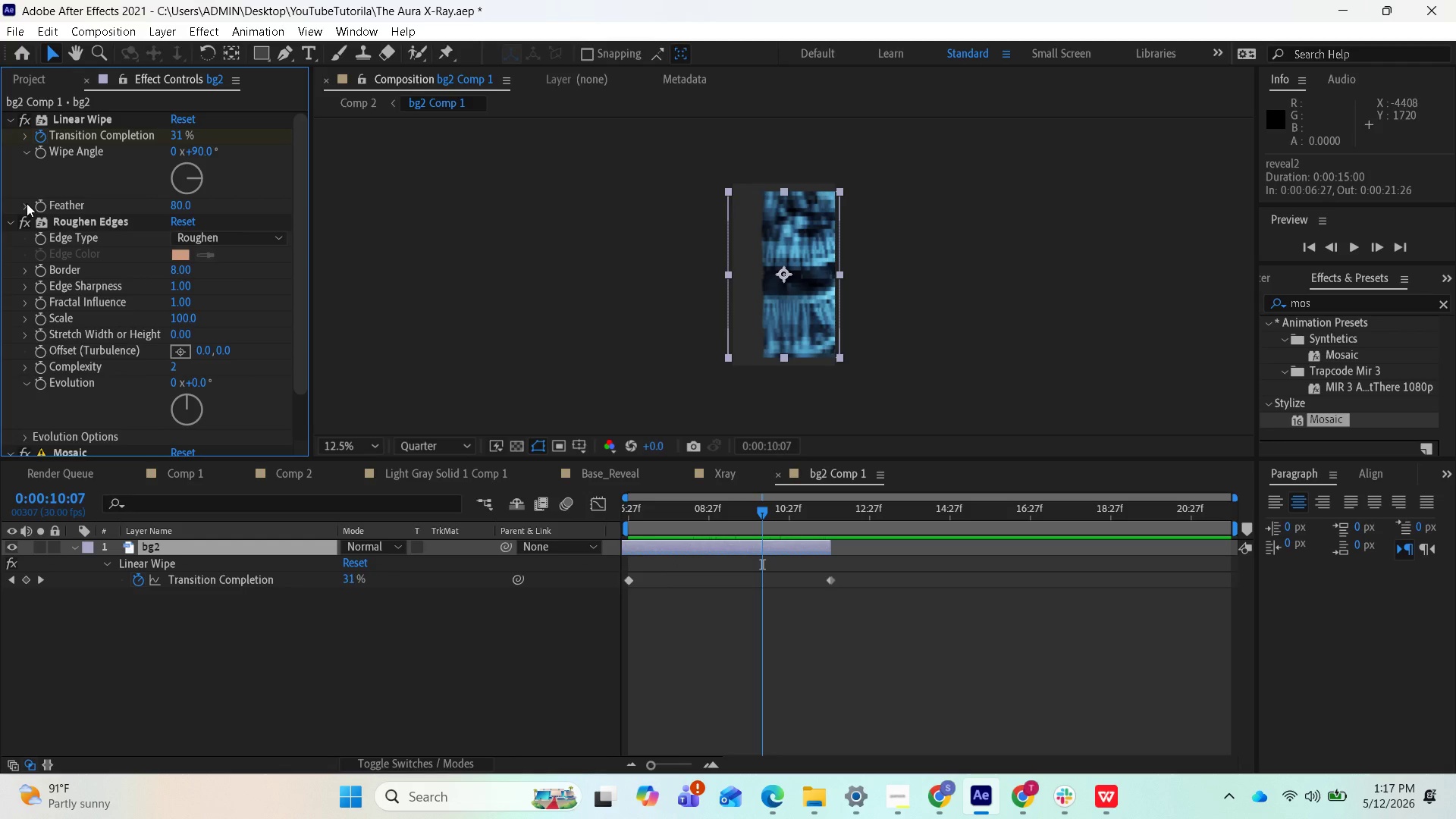 
left_click([27, 203])
 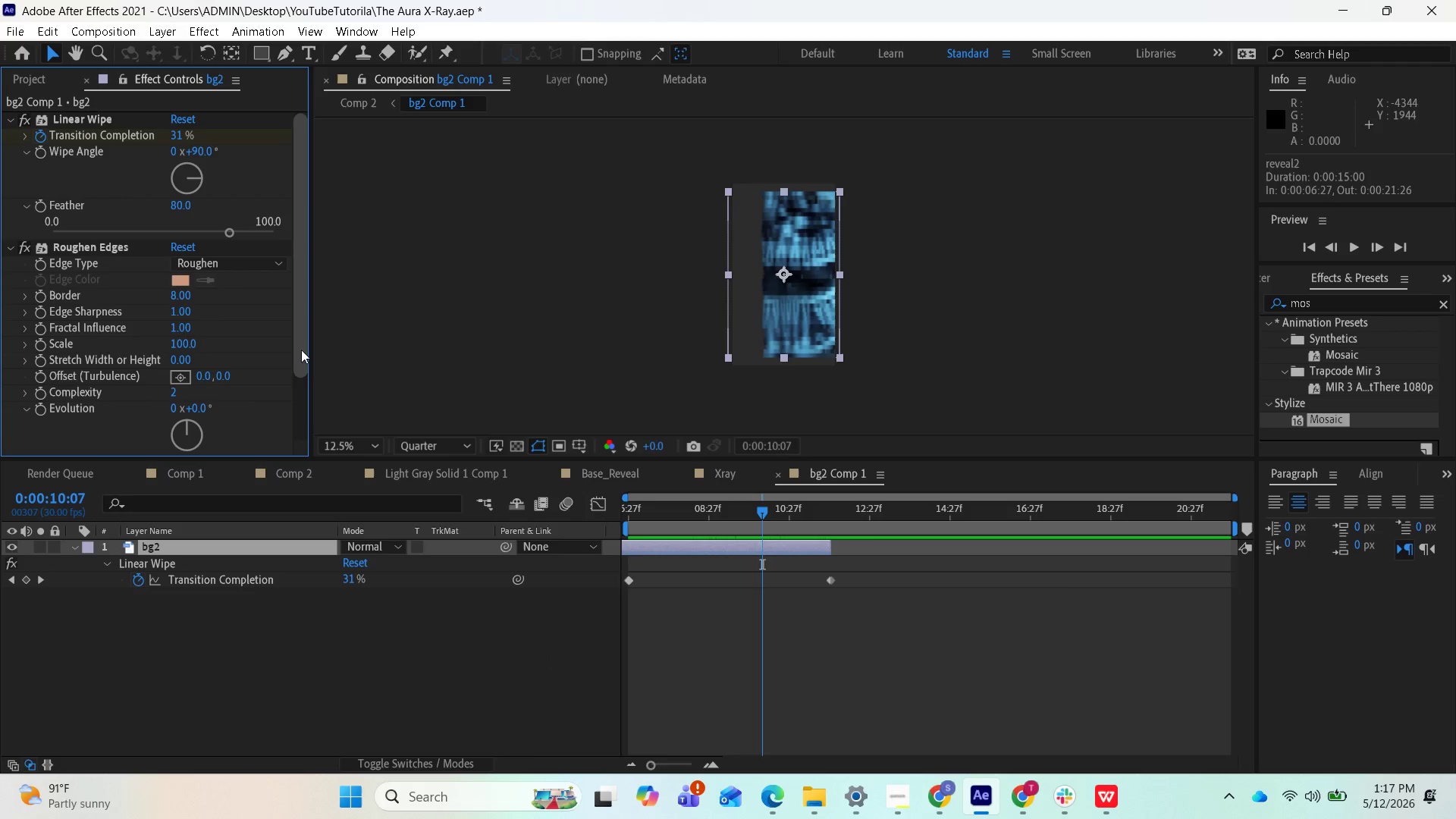 
wait(5.8)
 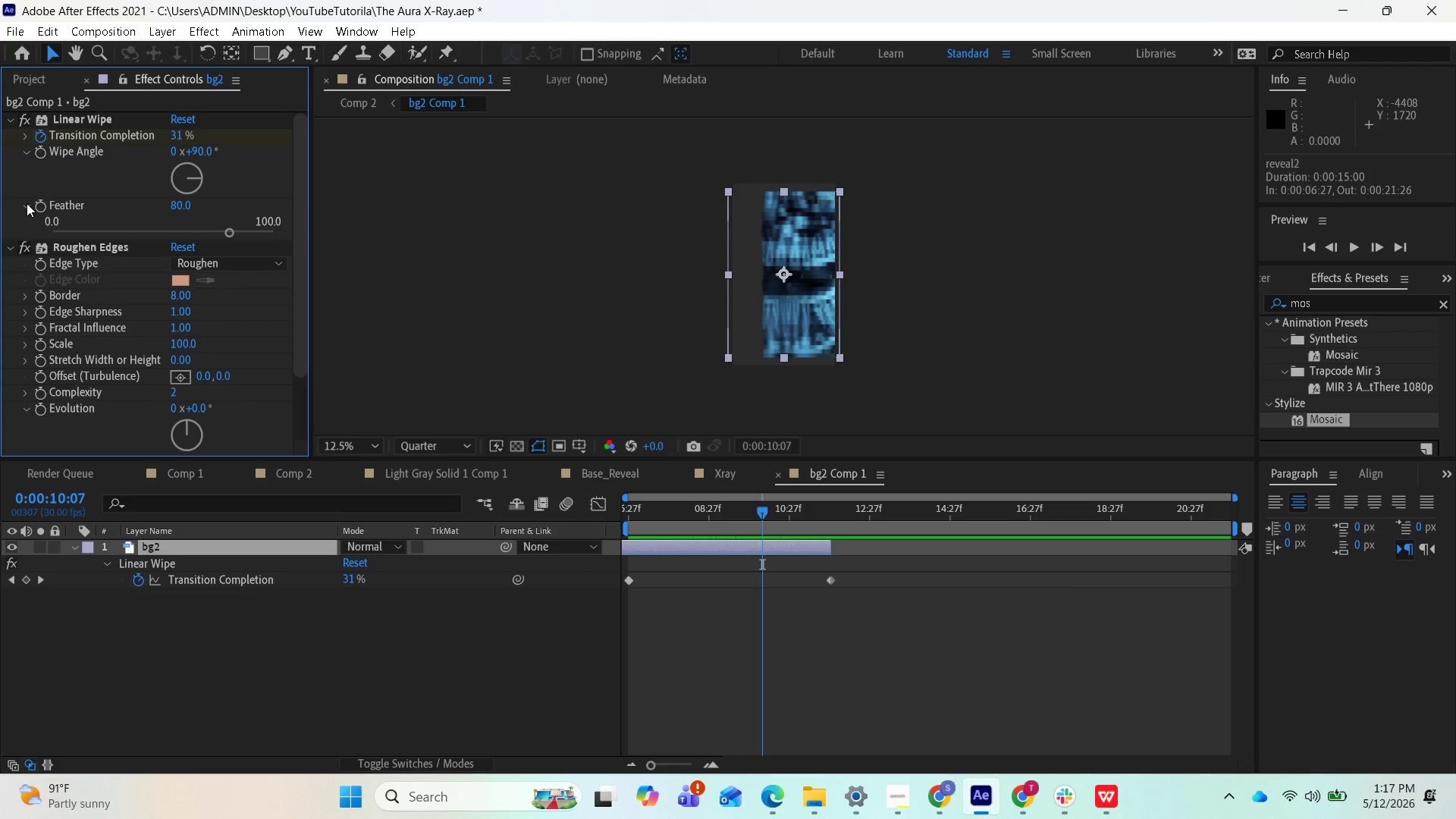 
scroll: coordinate [263, 373], scroll_direction: down, amount: 3.0
 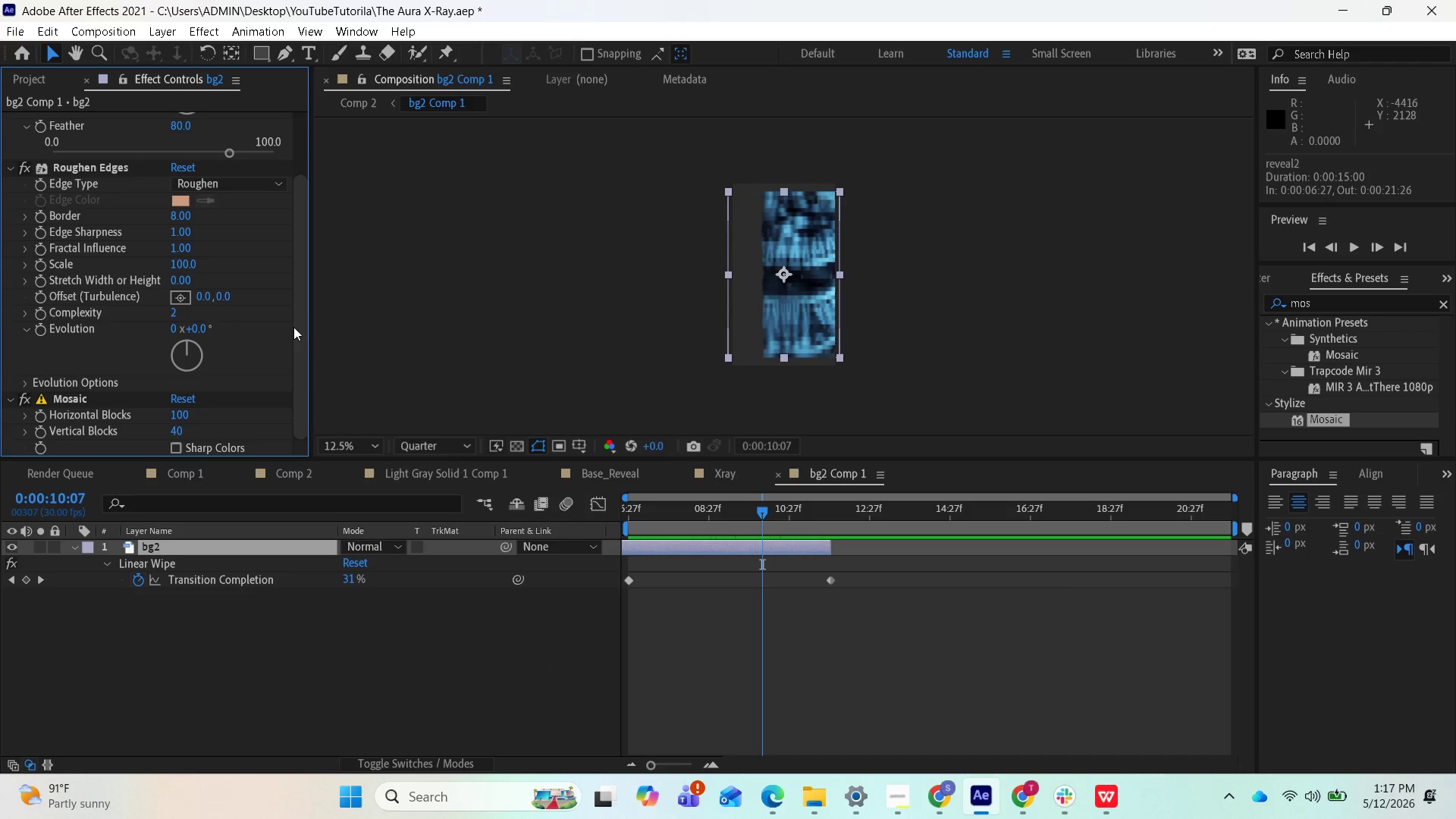 
wait(8.37)
 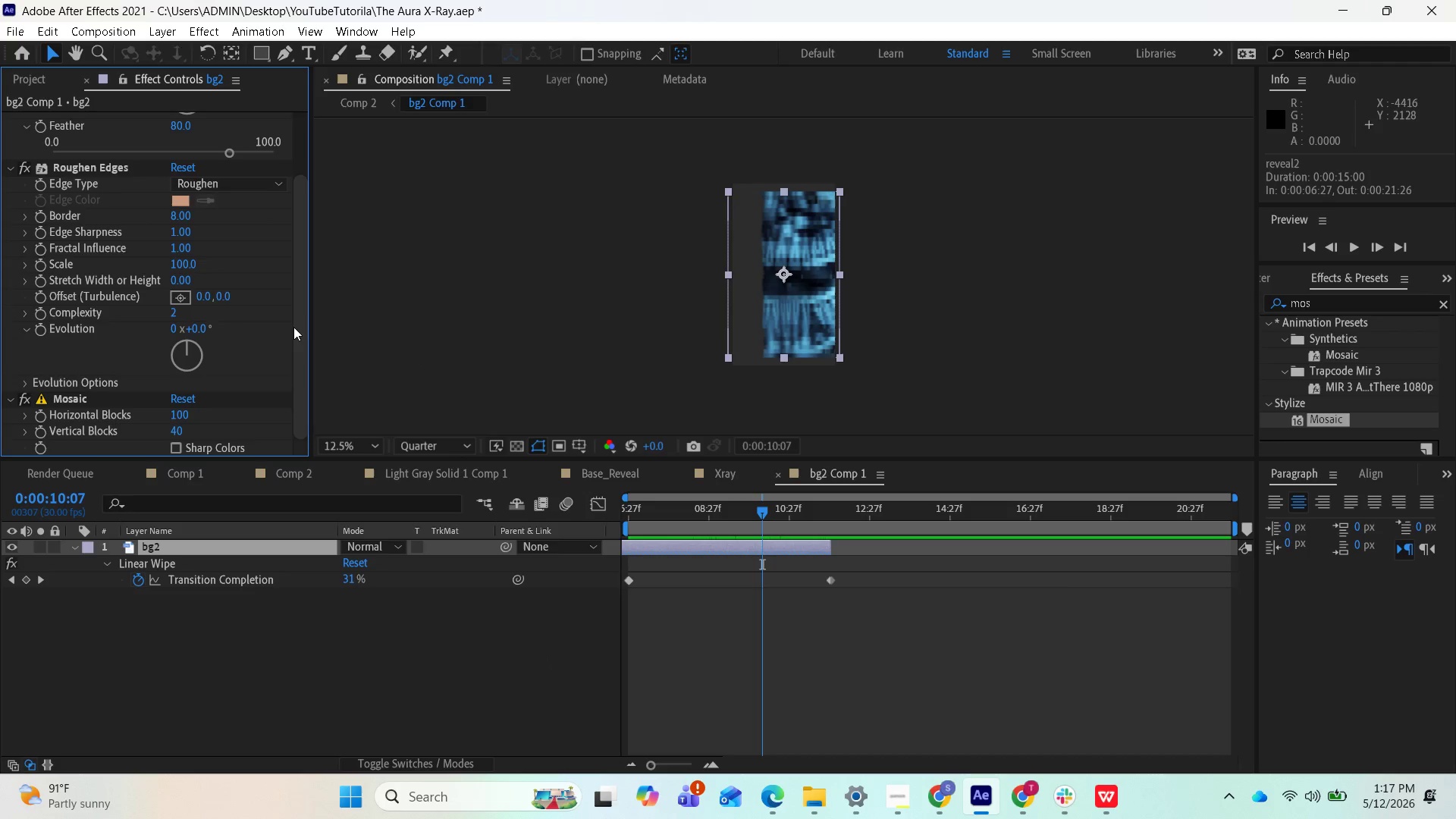 
left_click([725, 544])
 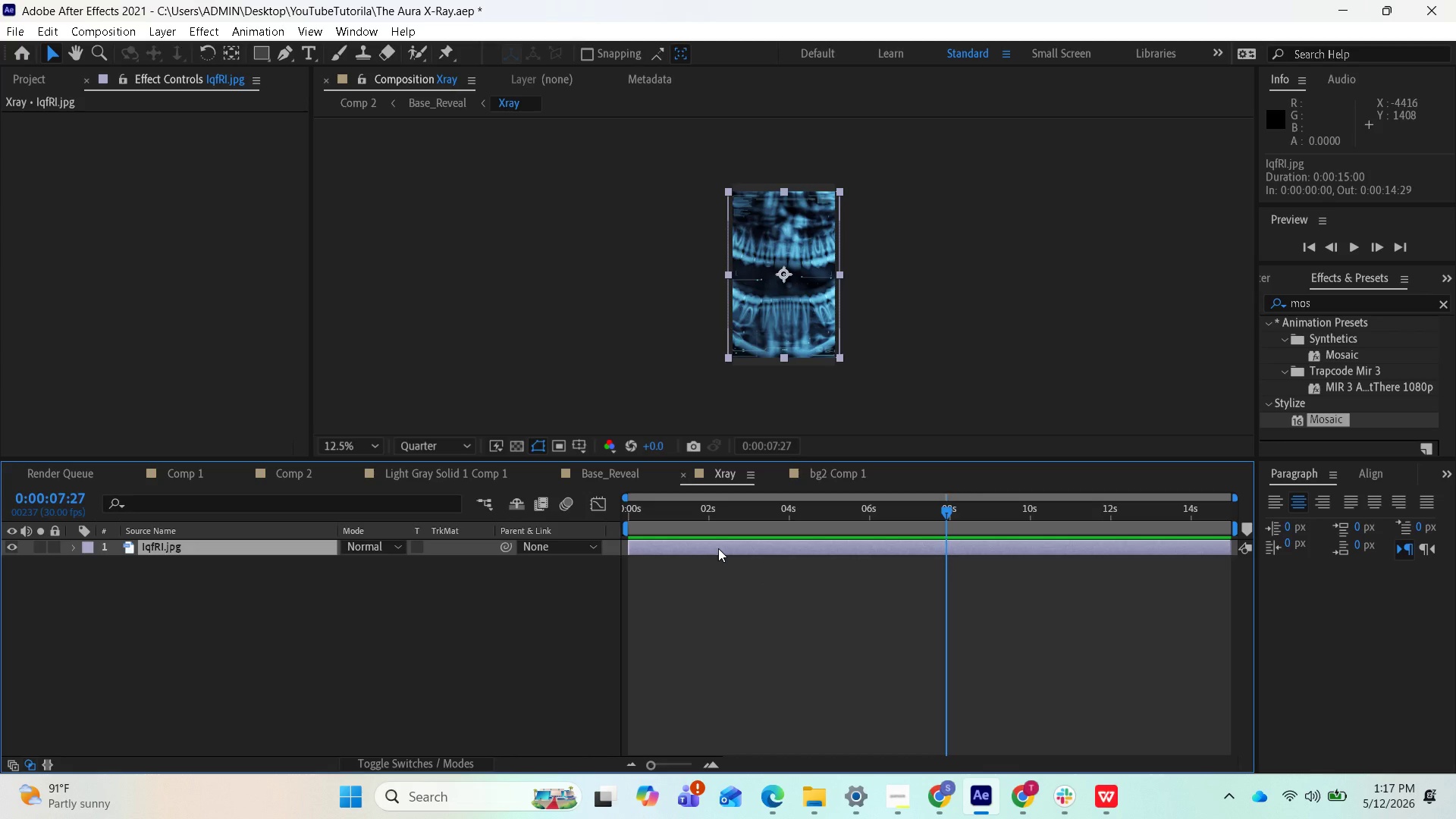 
left_click([718, 548])
 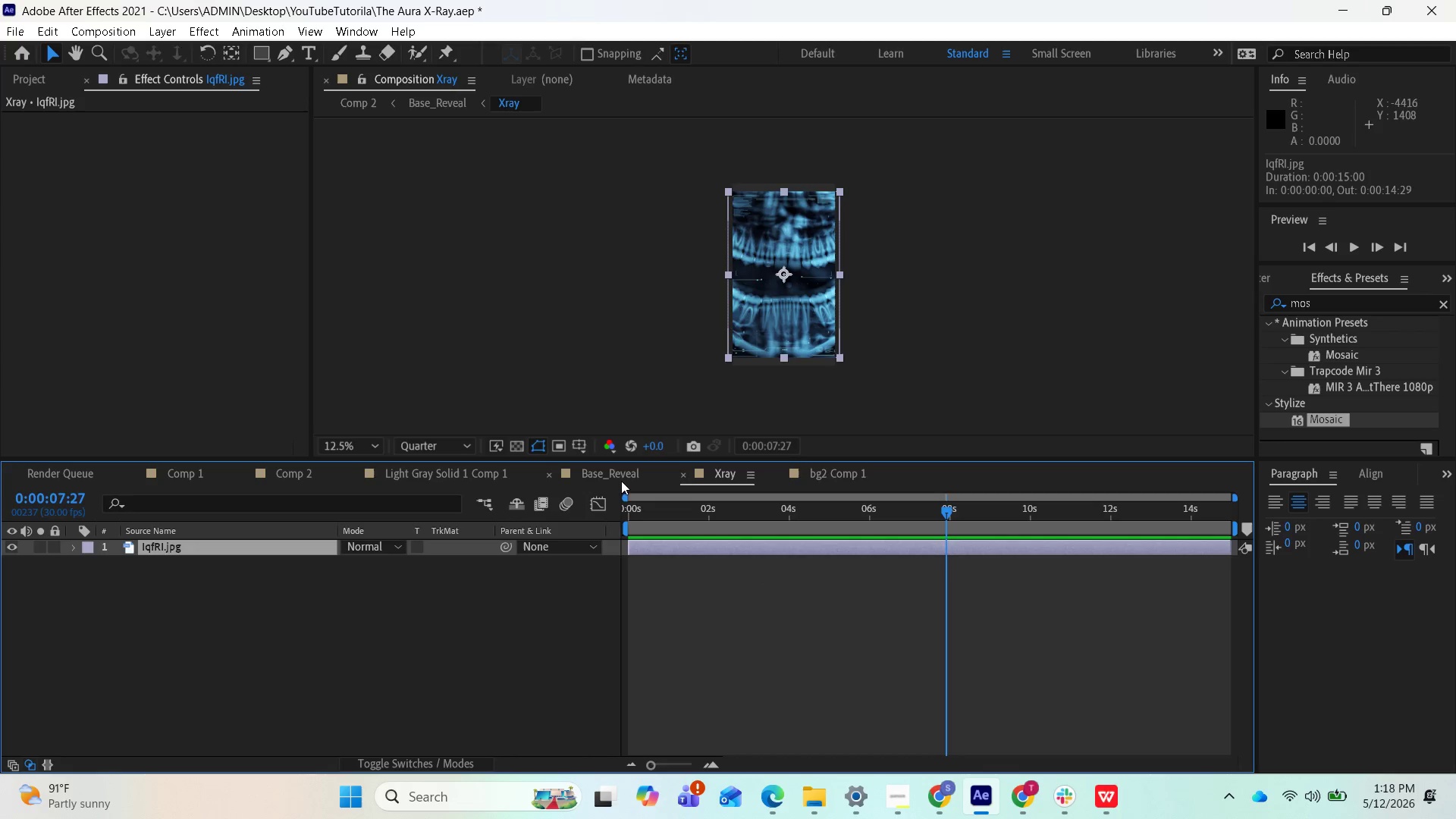 
left_click([622, 476])
 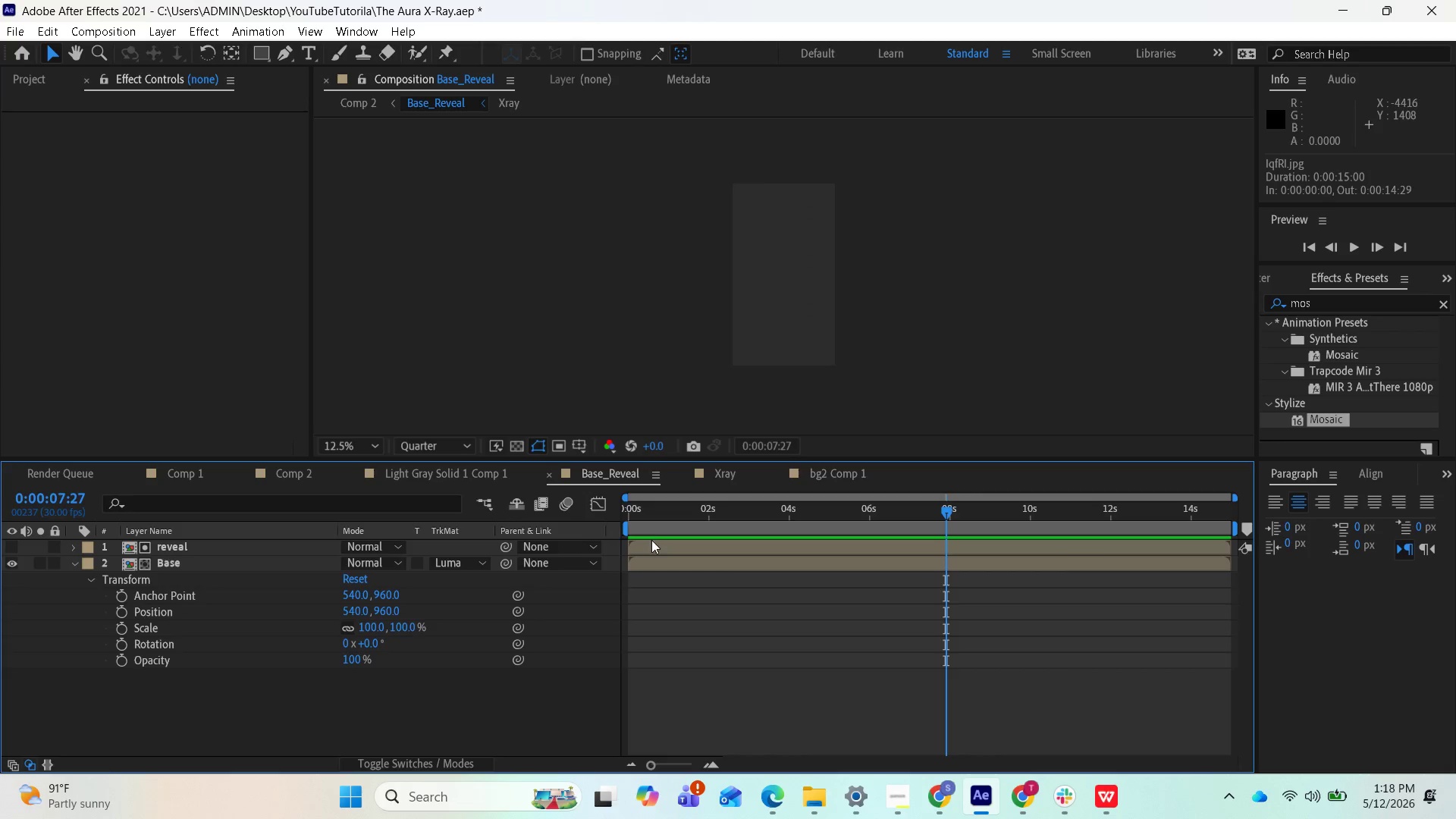 
double_click([651, 540])
 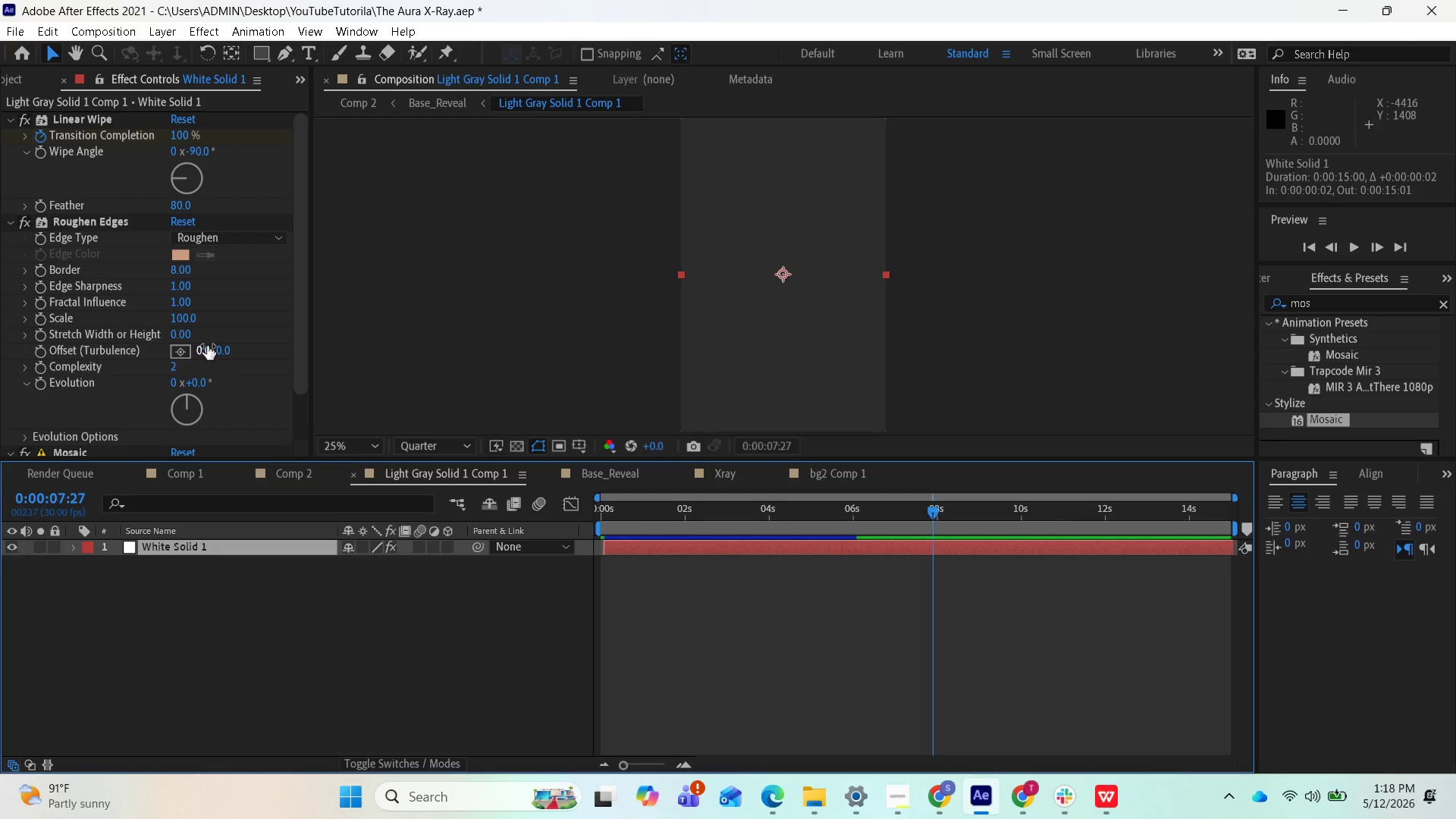 
scroll: coordinate [282, 381], scroll_direction: down, amount: 2.0
 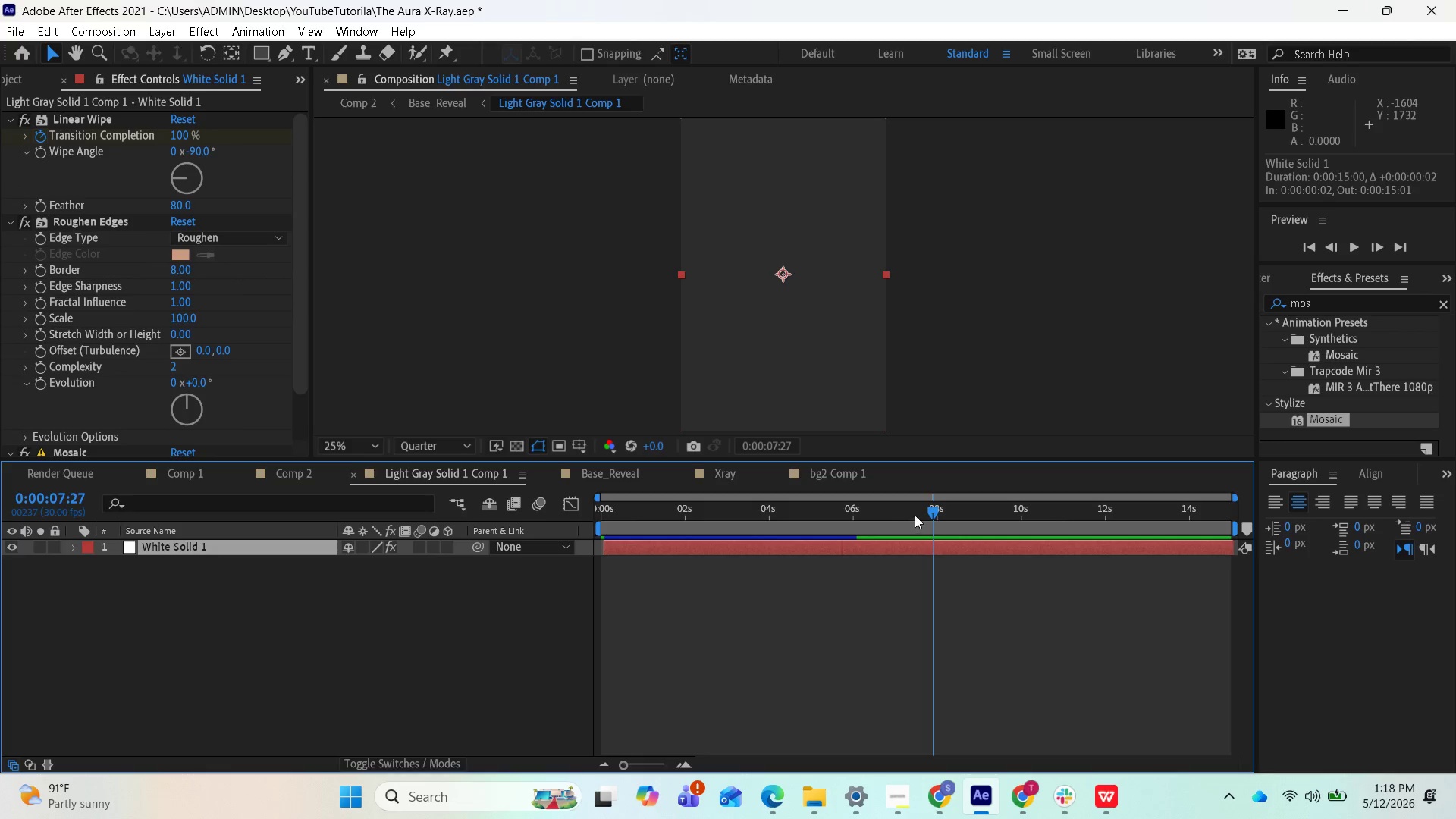 